 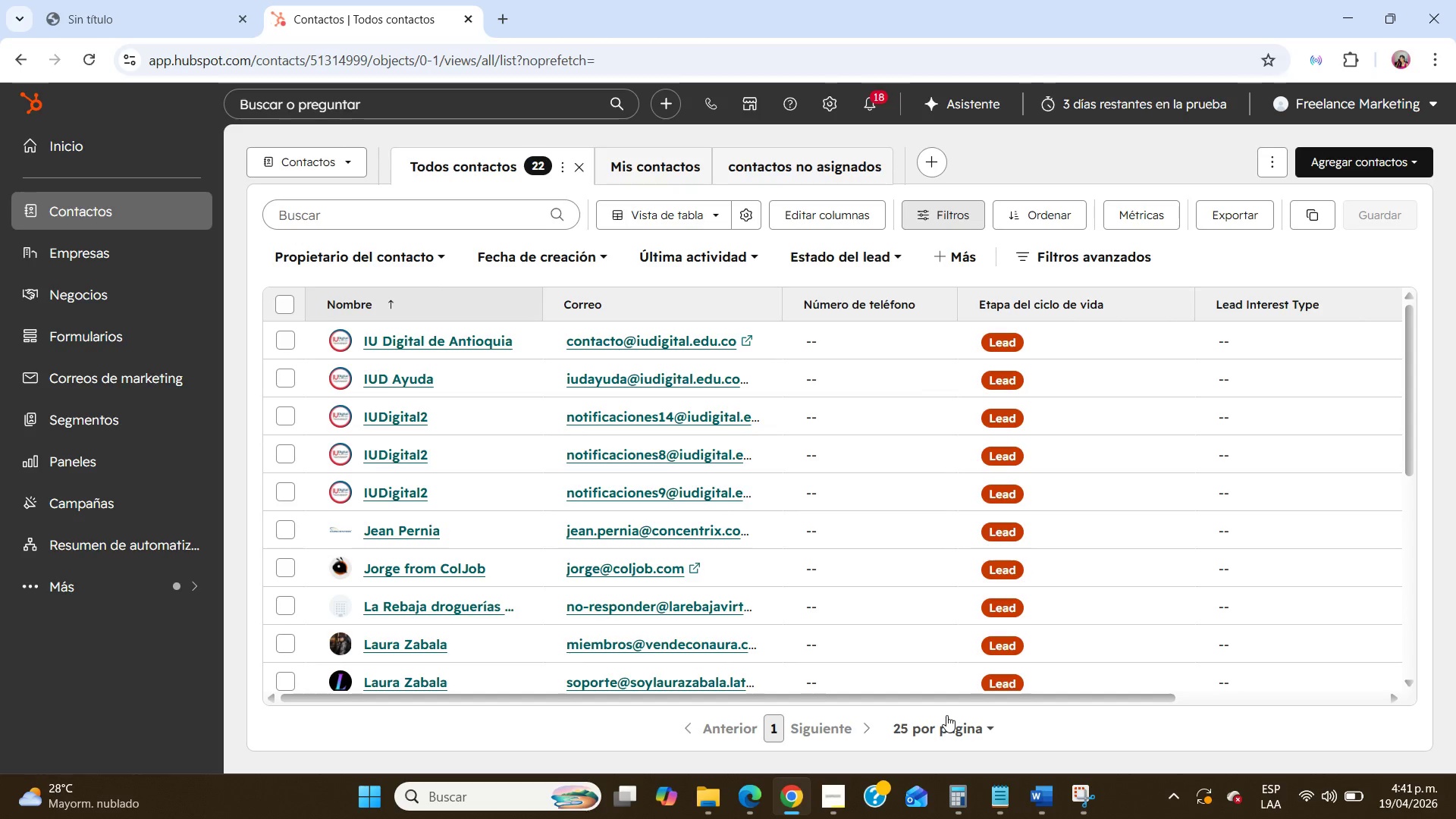 
scroll: coordinate [977, 776], scroll_direction: down, amount: 2.0
 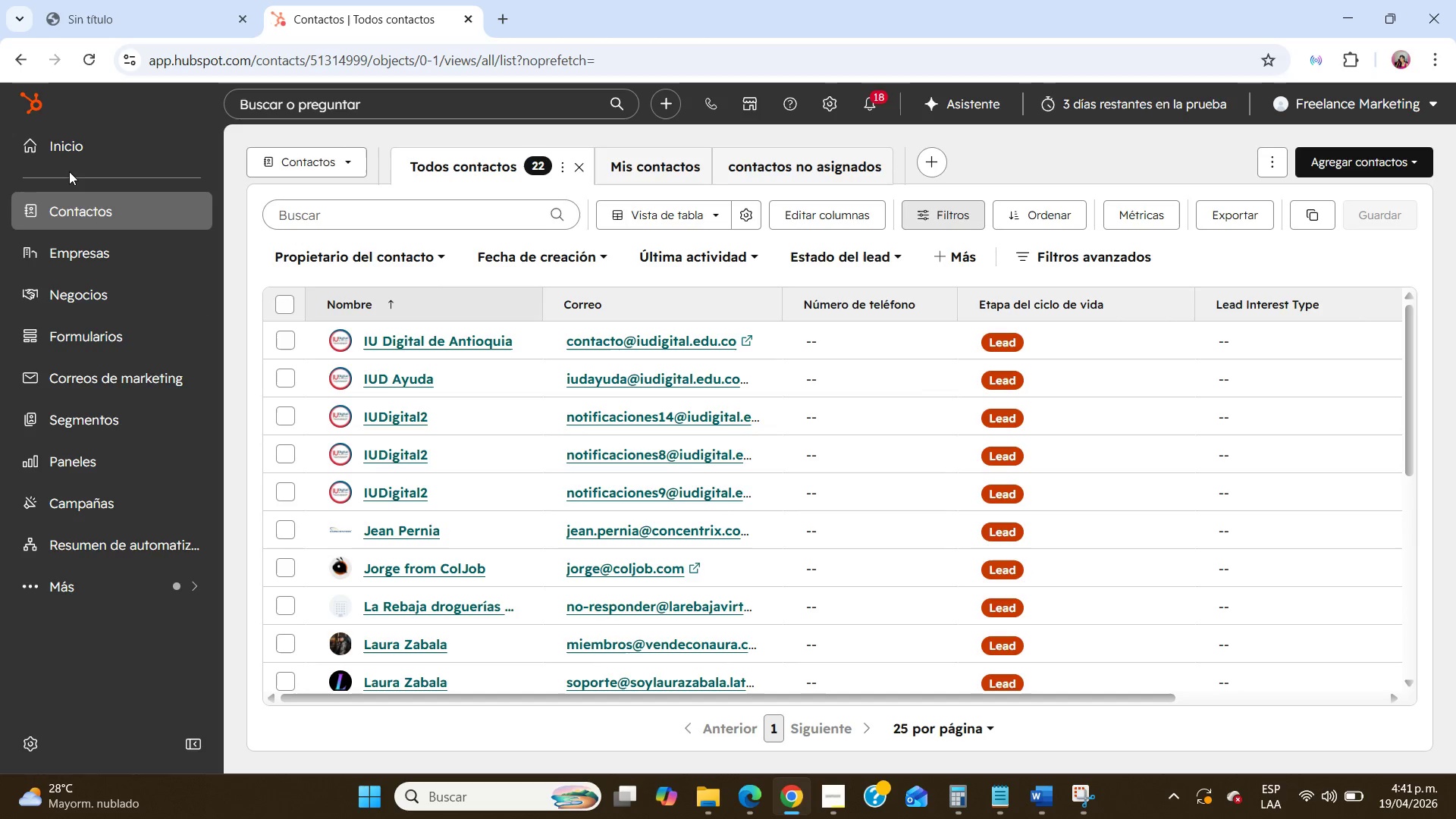 
left_click([65, 158])
 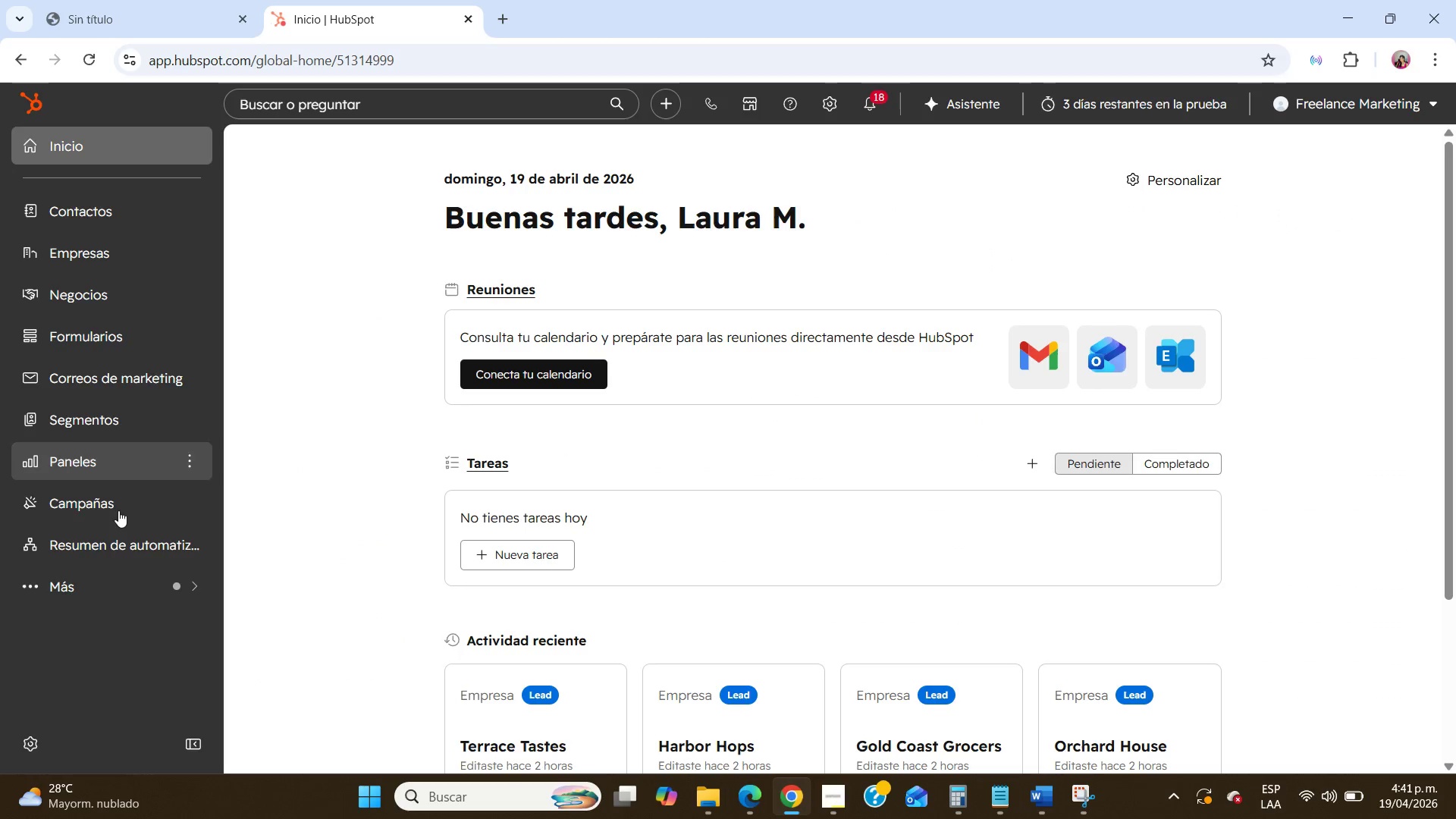 
left_click([102, 601])
 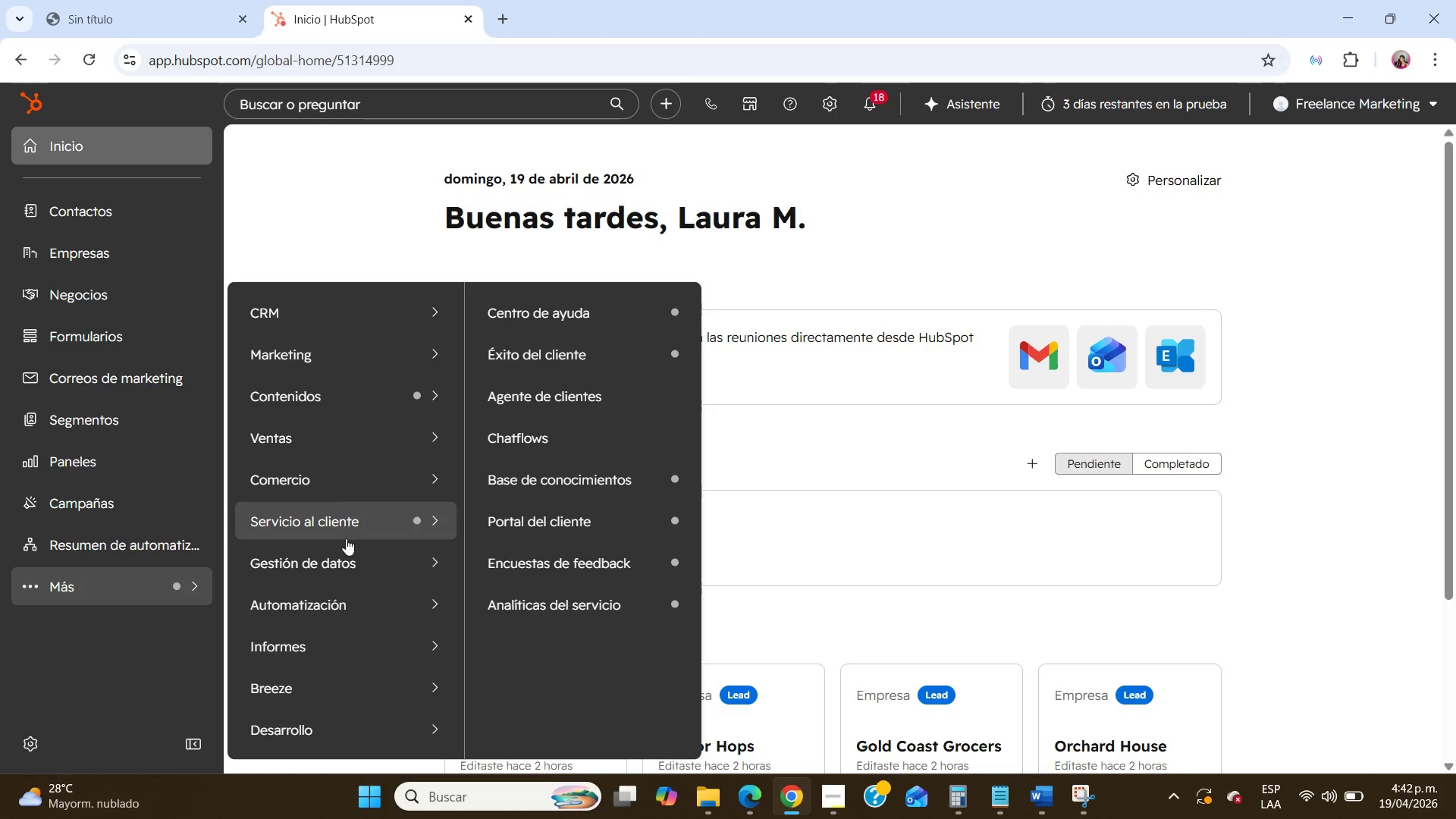 
wait(52.72)
 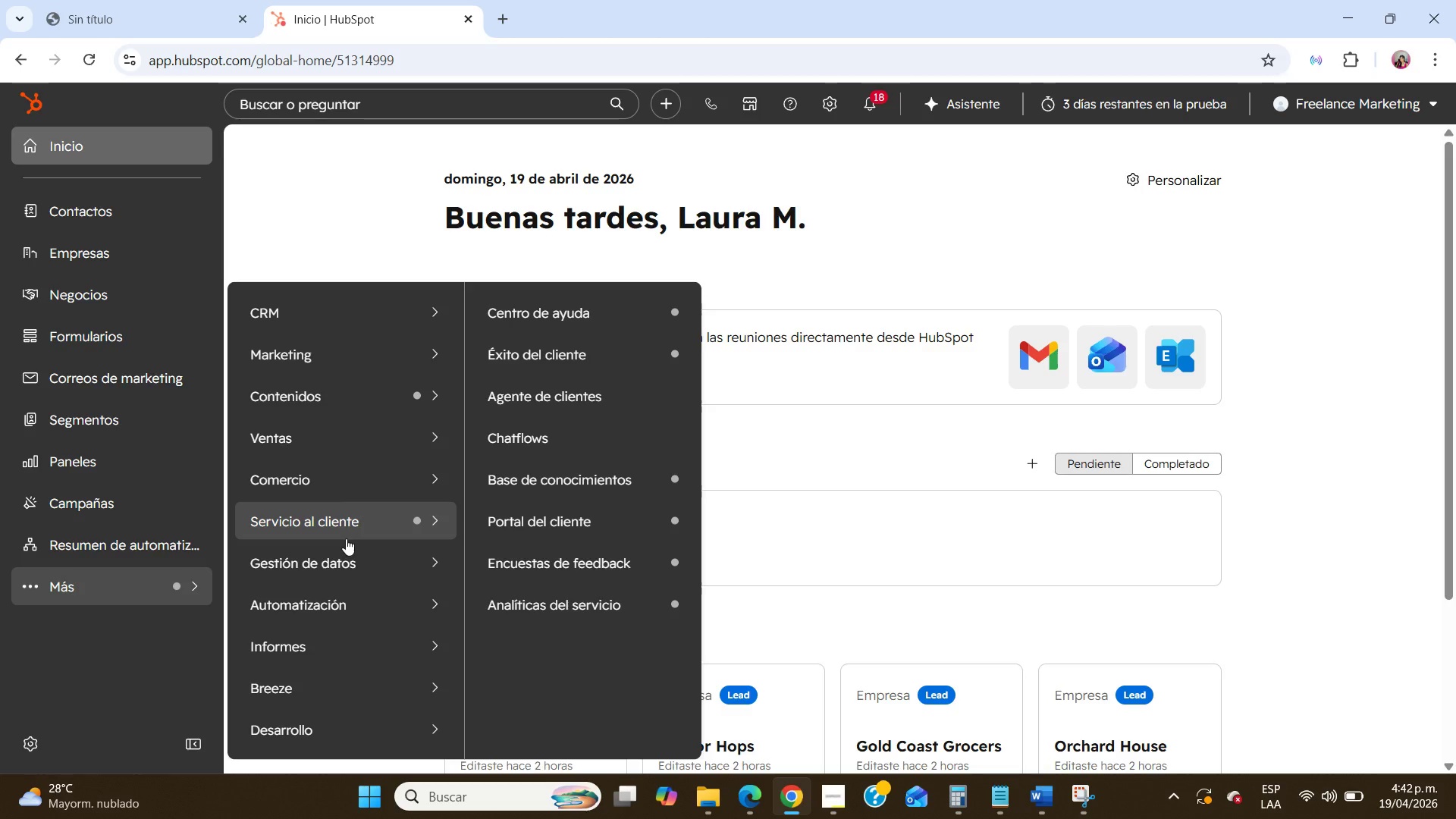 
scroll: coordinate [368, 615], scroll_direction: up, amount: 1.0
 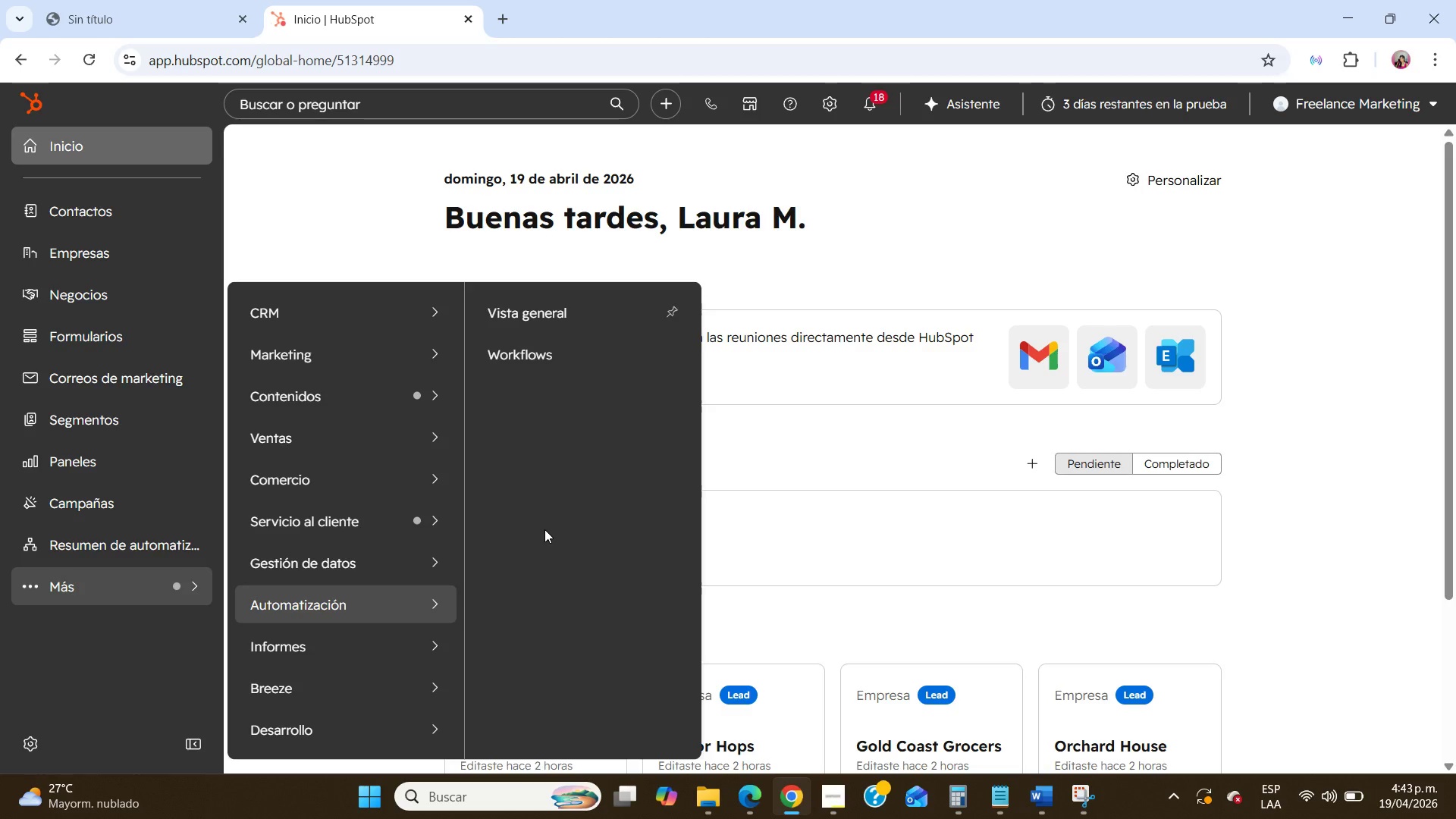 
wait(55.7)
 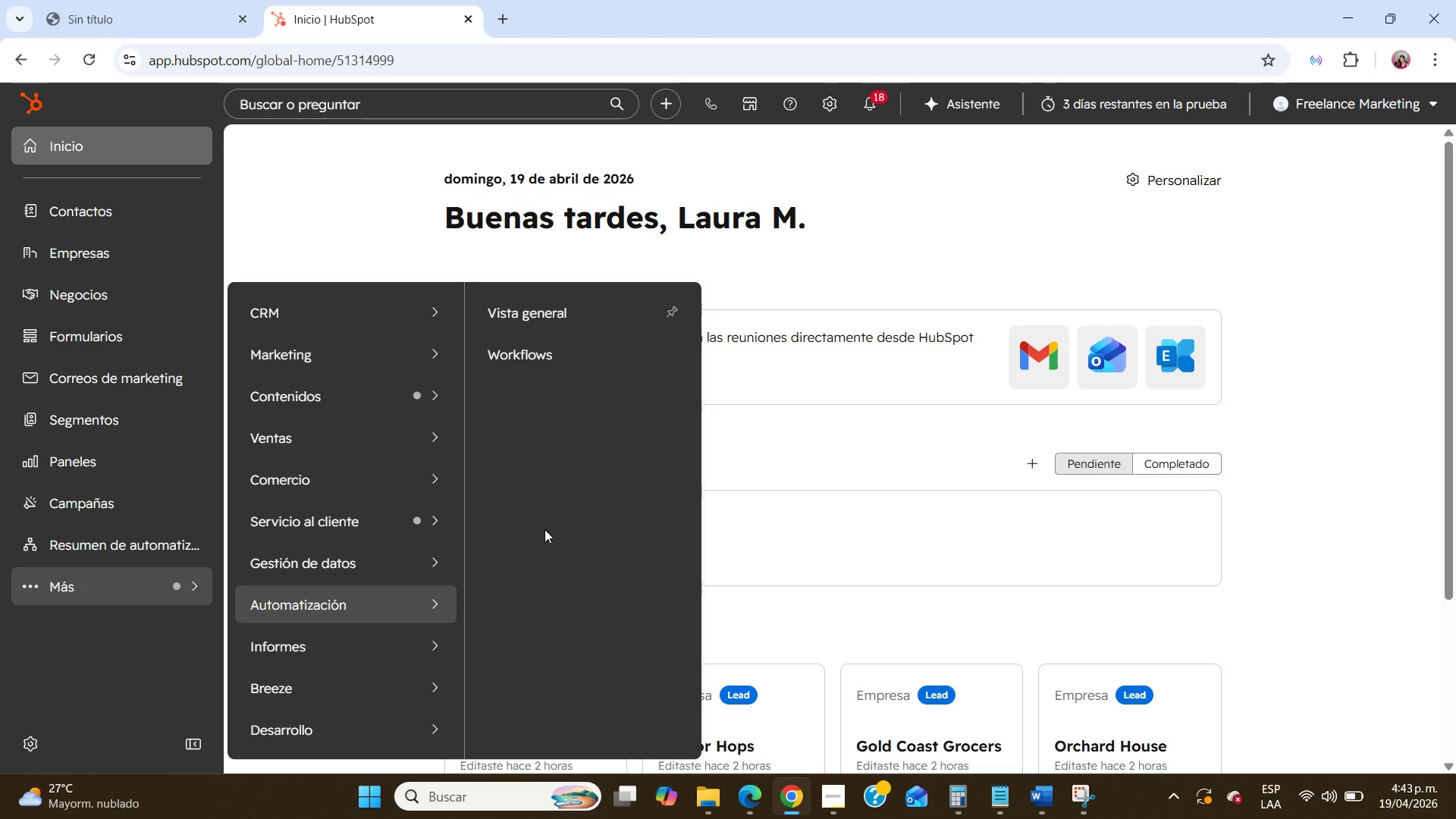 
key(Control+H)
 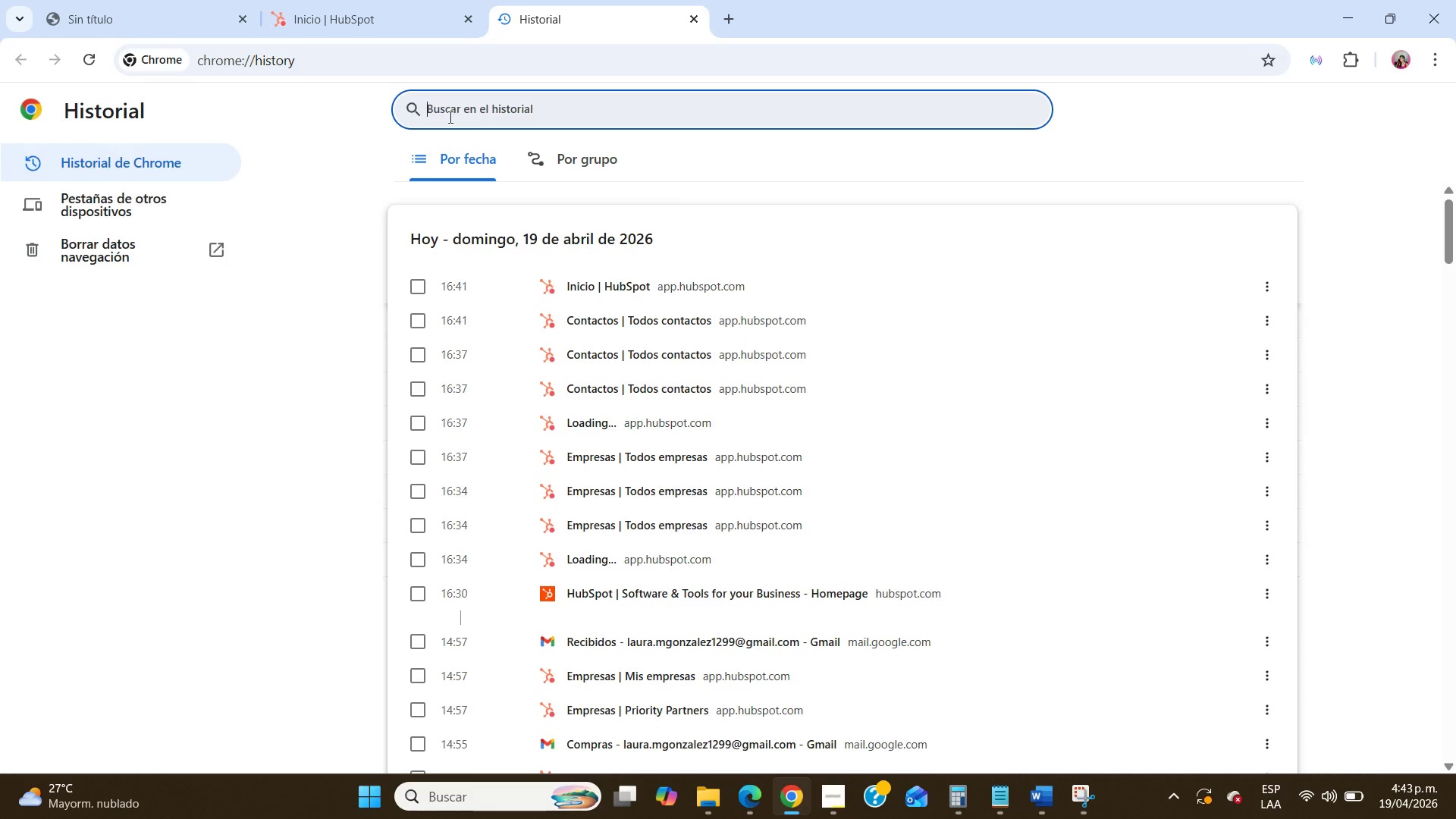 
type(pr)
 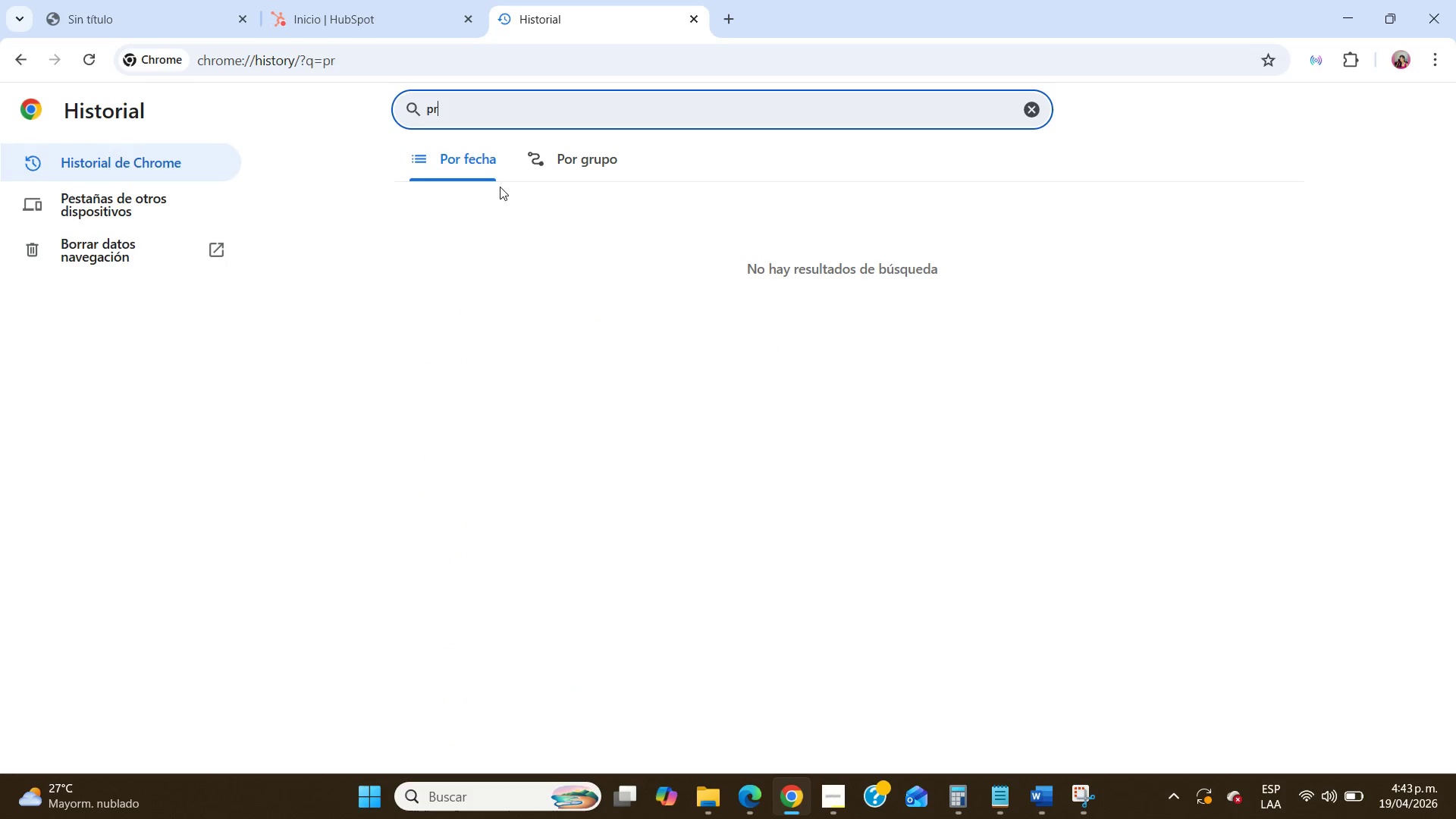 
key(Backspace)
 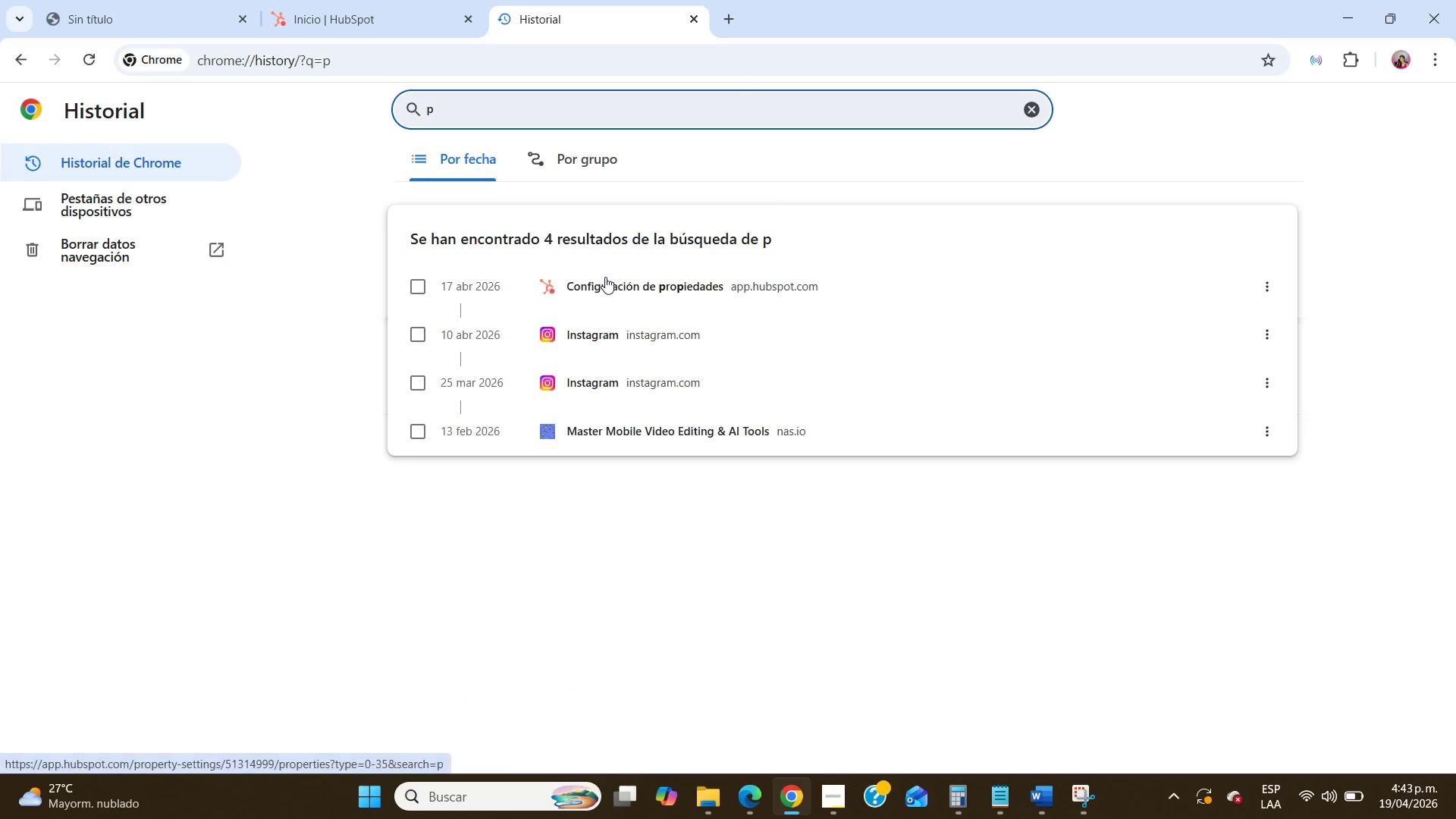 
key(Backspace)
 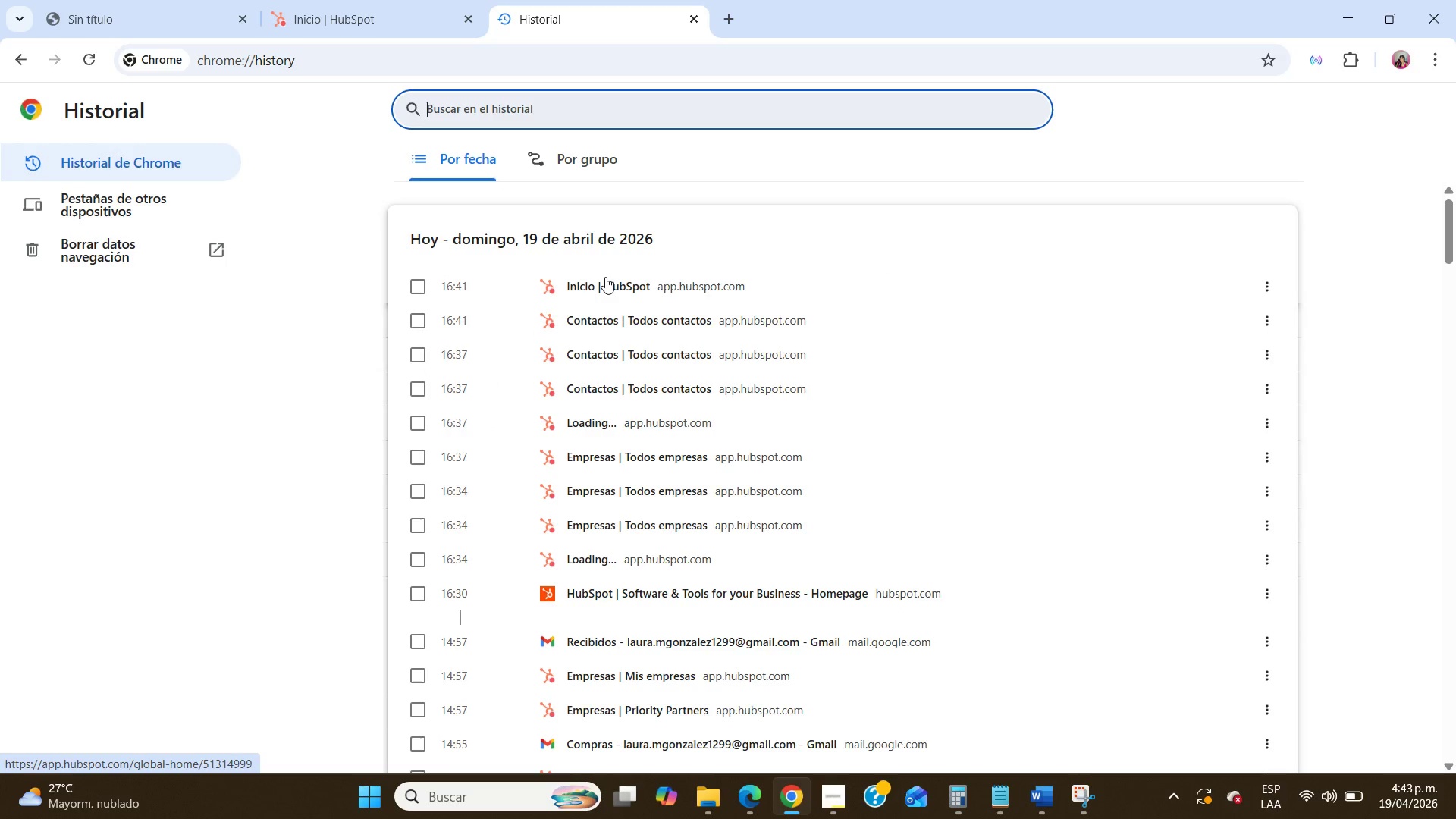 
scroll: coordinate [605, 277], scroll_direction: down, amount: 36.0
 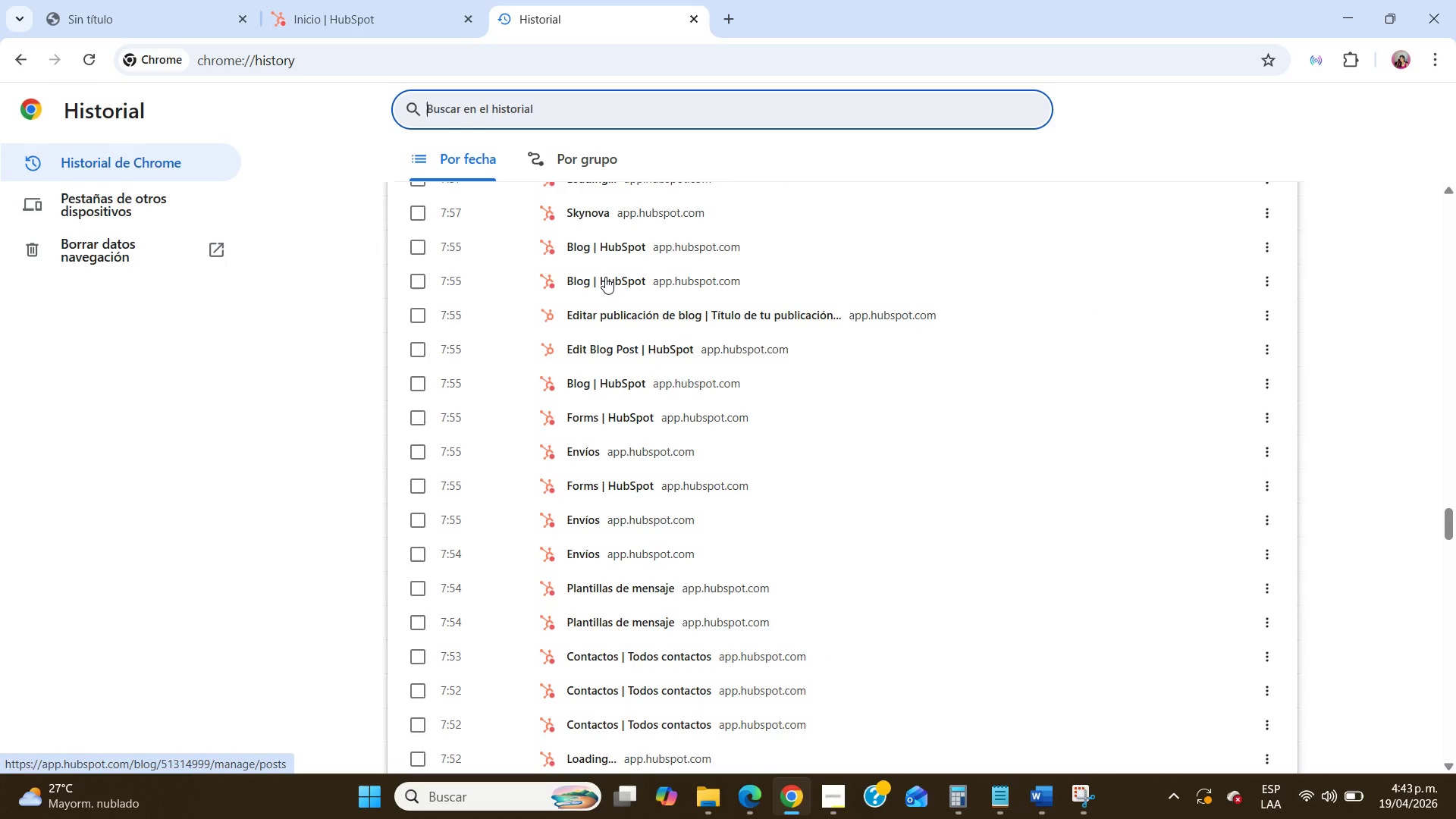 
scroll: coordinate [605, 277], scroll_direction: up, amount: 4.0
 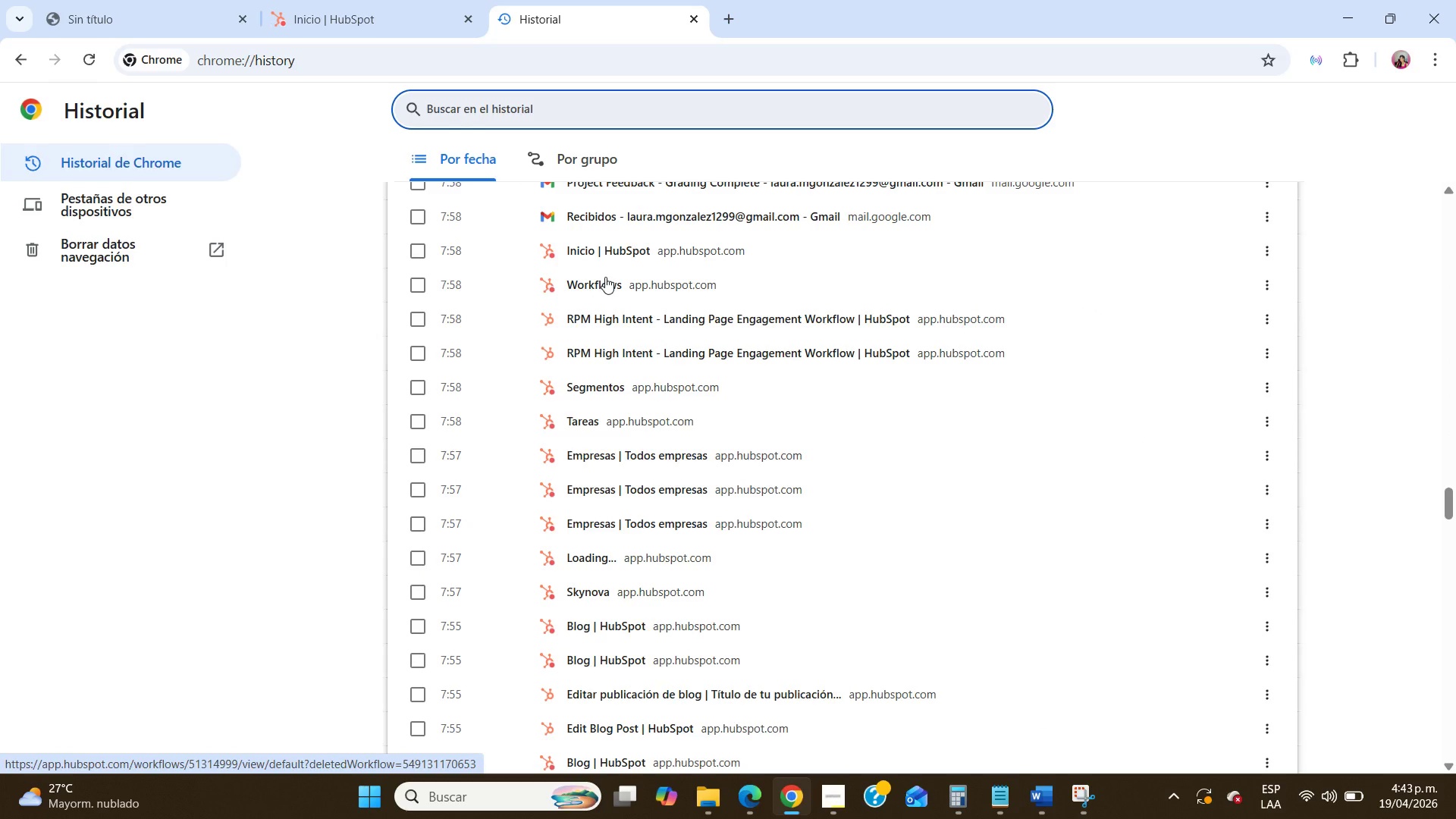 
scroll: coordinate [605, 277], scroll_direction: down, amount: 18.0
 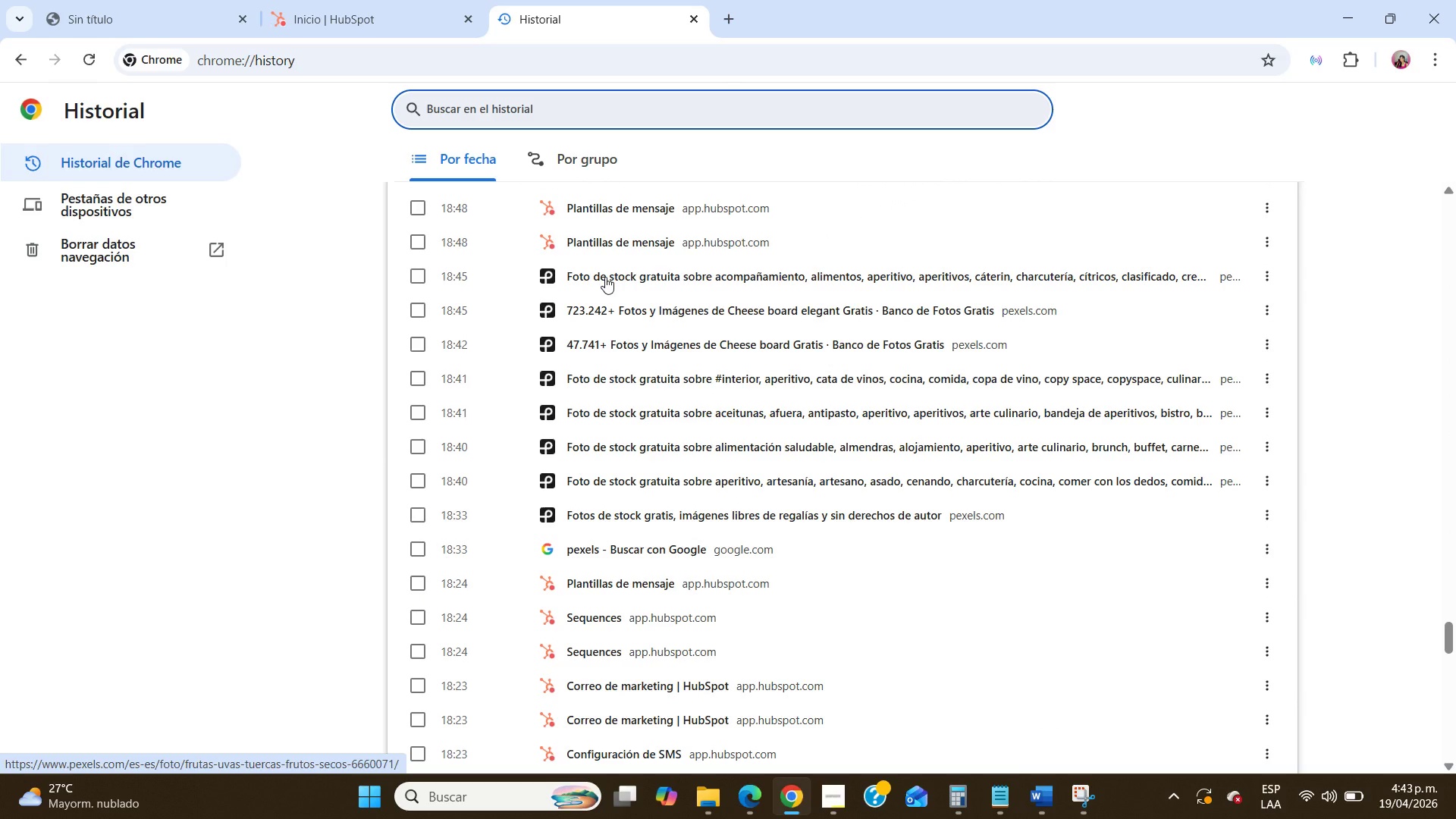 
left_click([605, 277])
 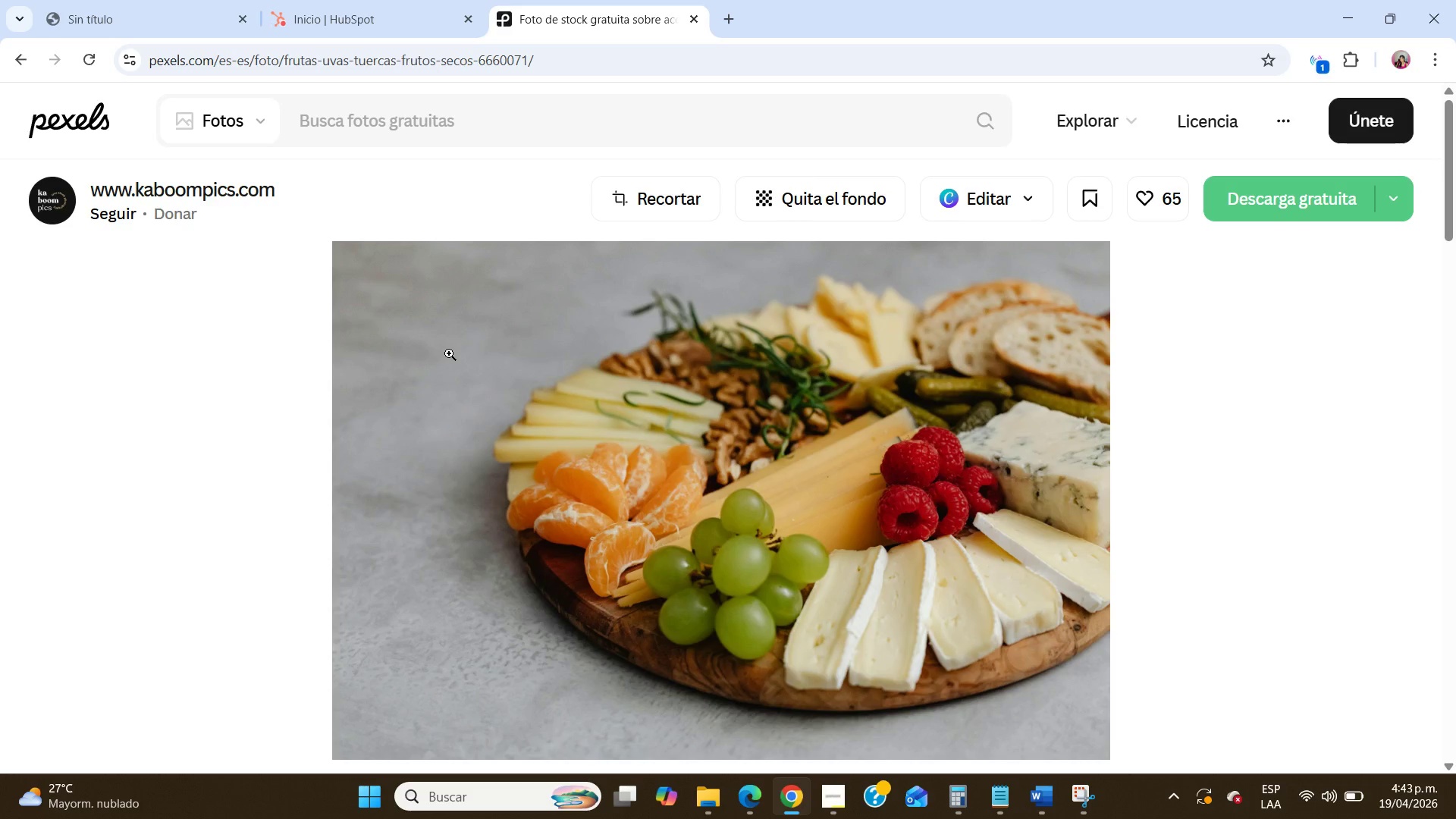 
wait(14.0)
 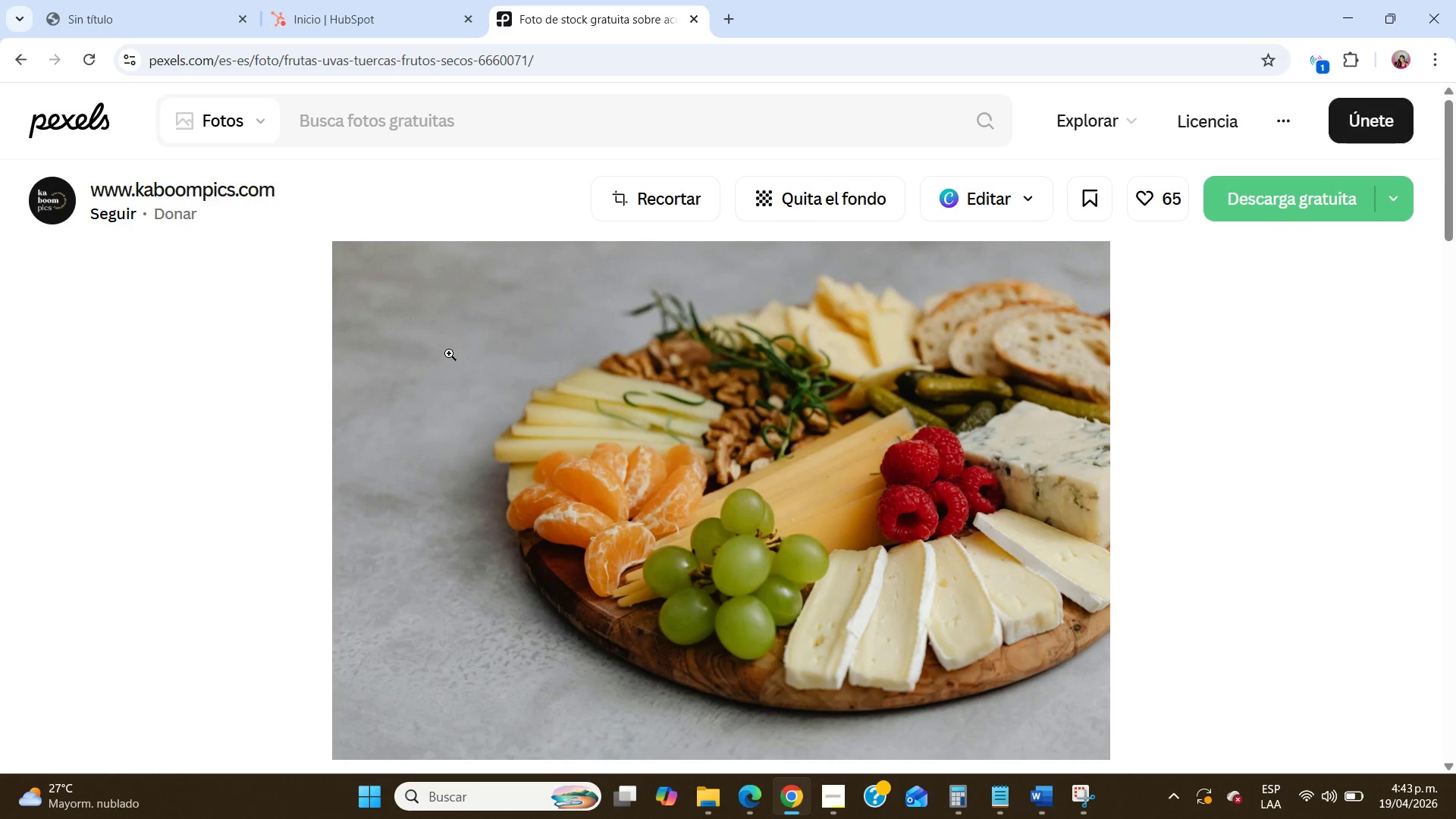 
left_click([428, 124])
 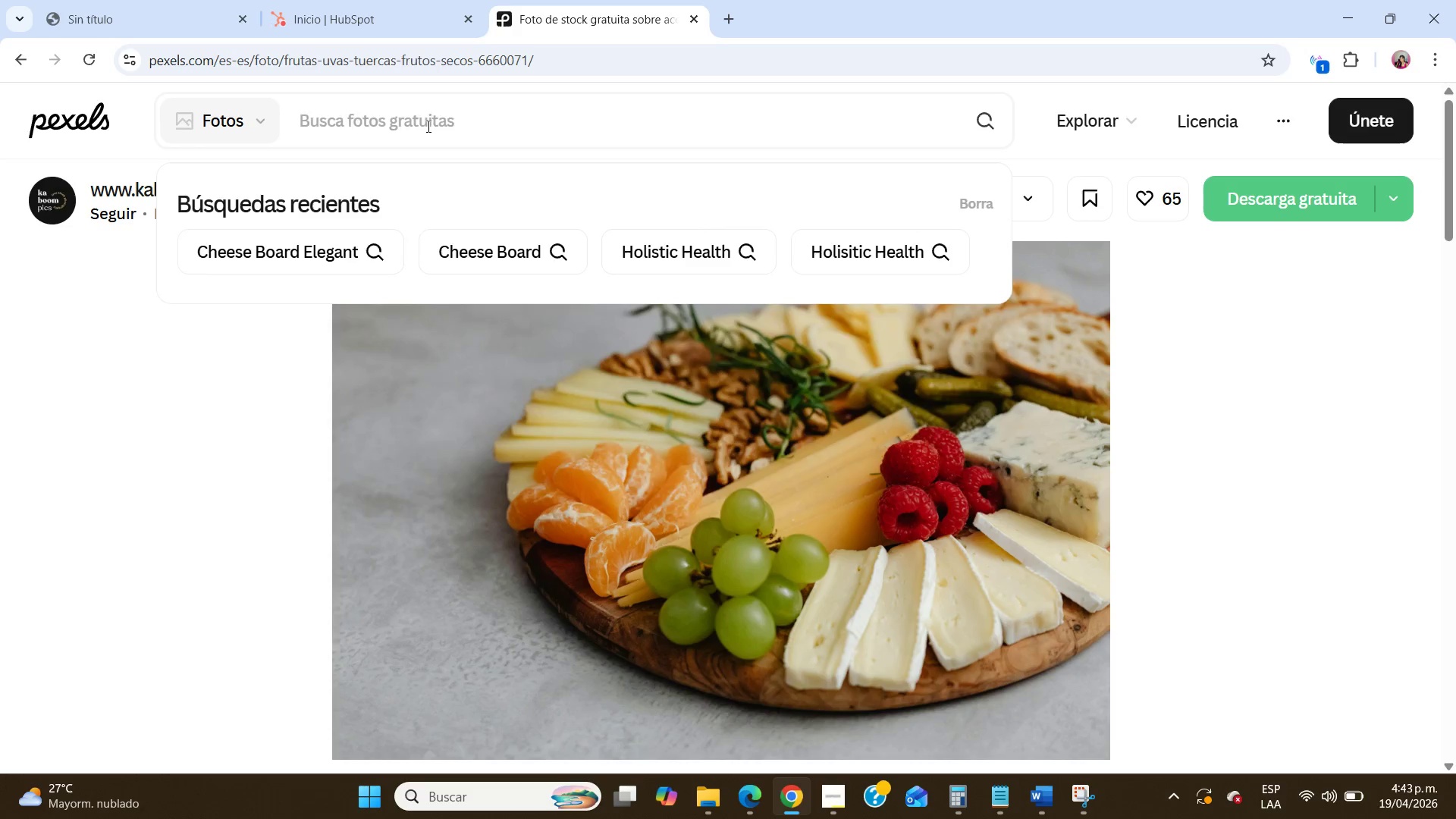 
type(terrarium)
 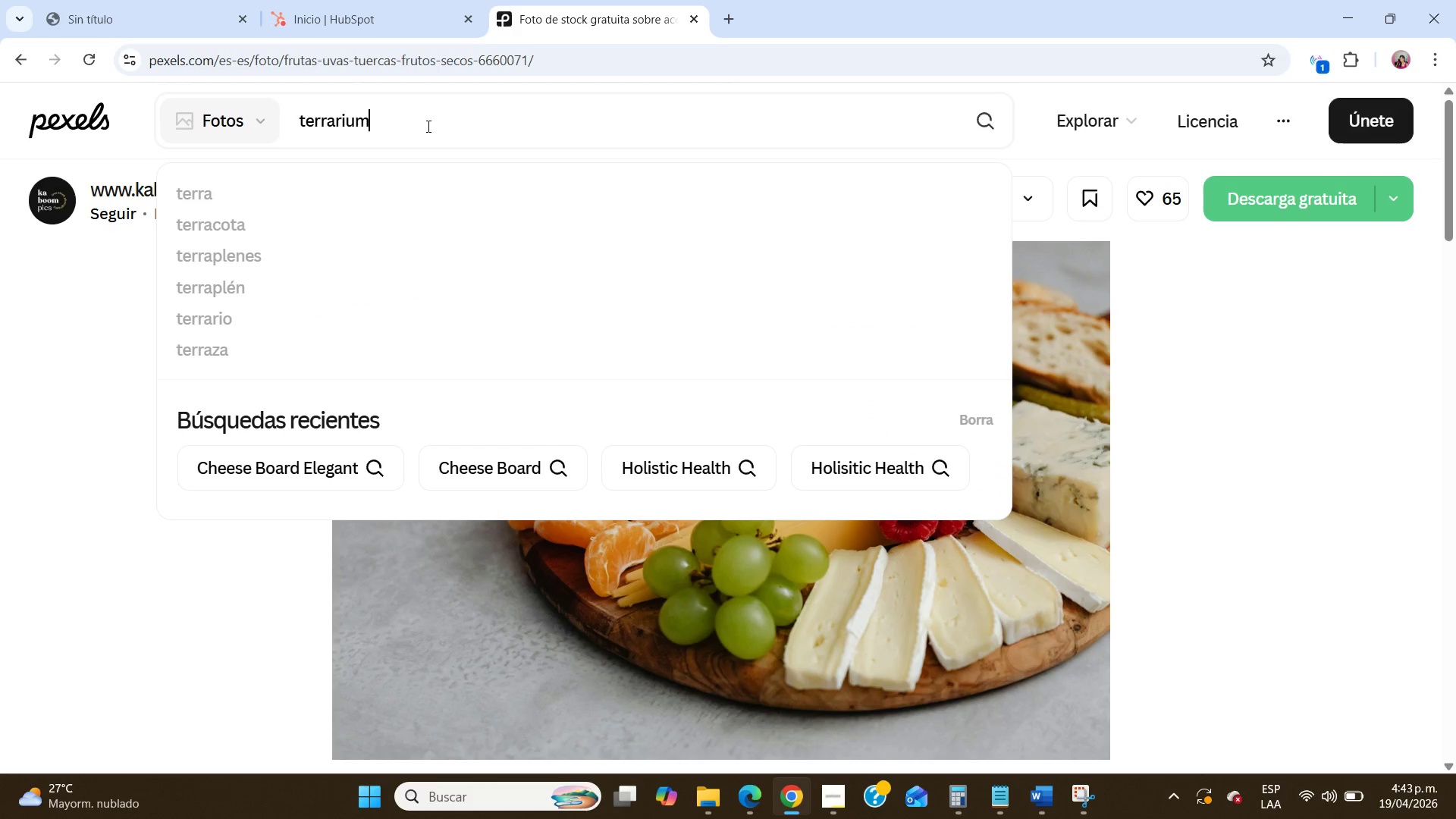 
key(Enter)
 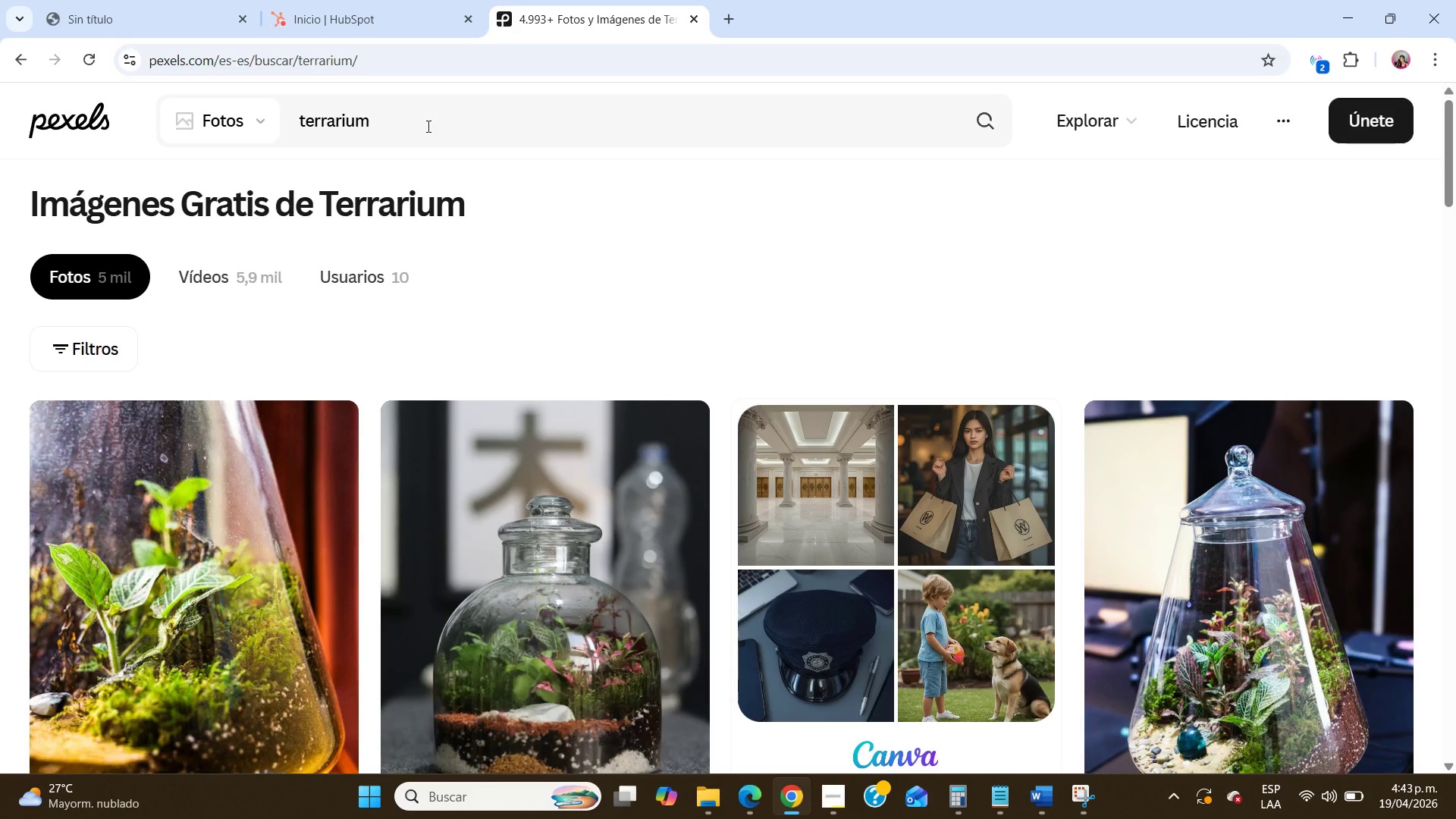 
scroll: coordinate [880, 248], scroll_direction: down, amount: 5.0
 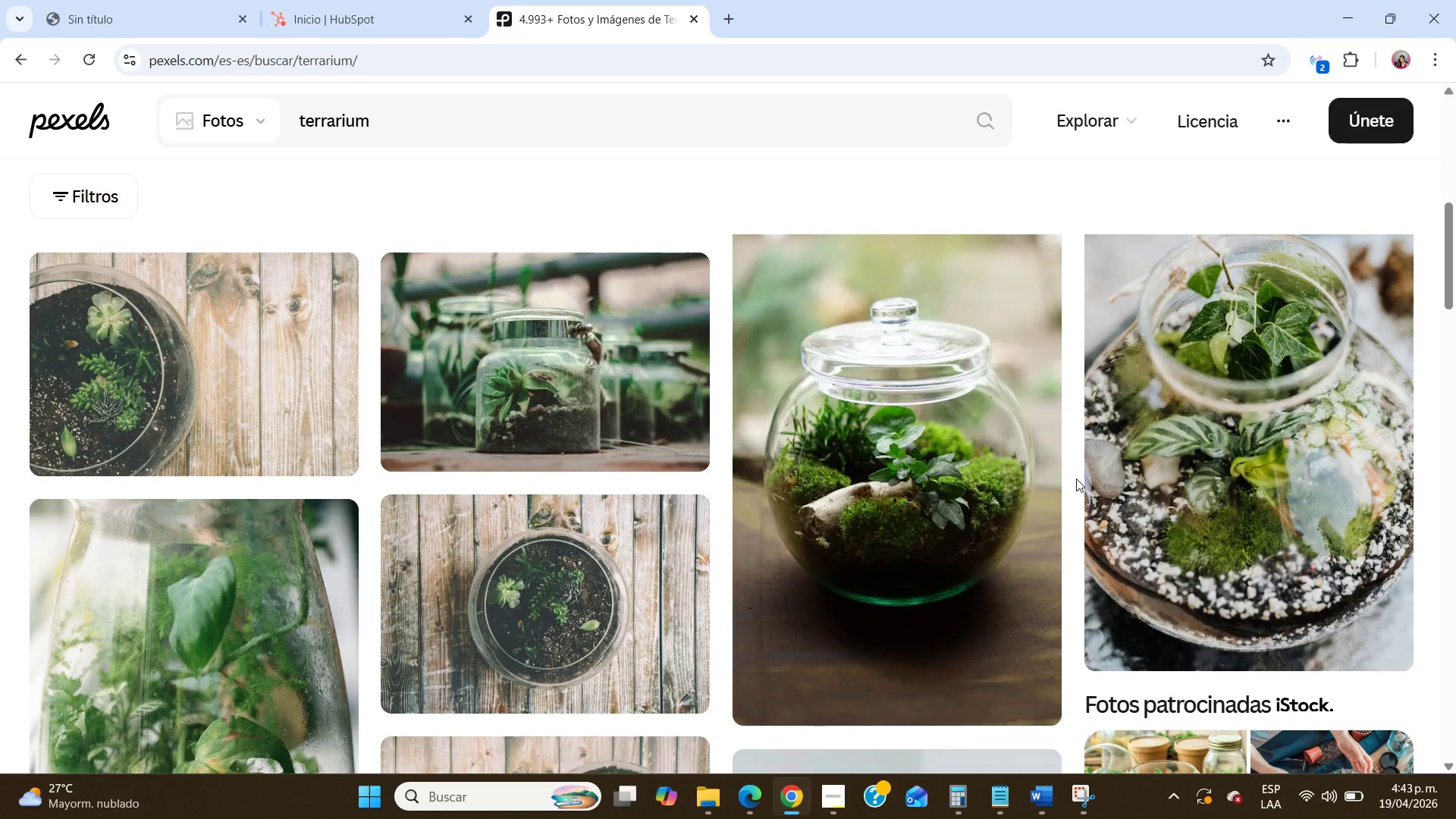 
left_click([903, 494])
 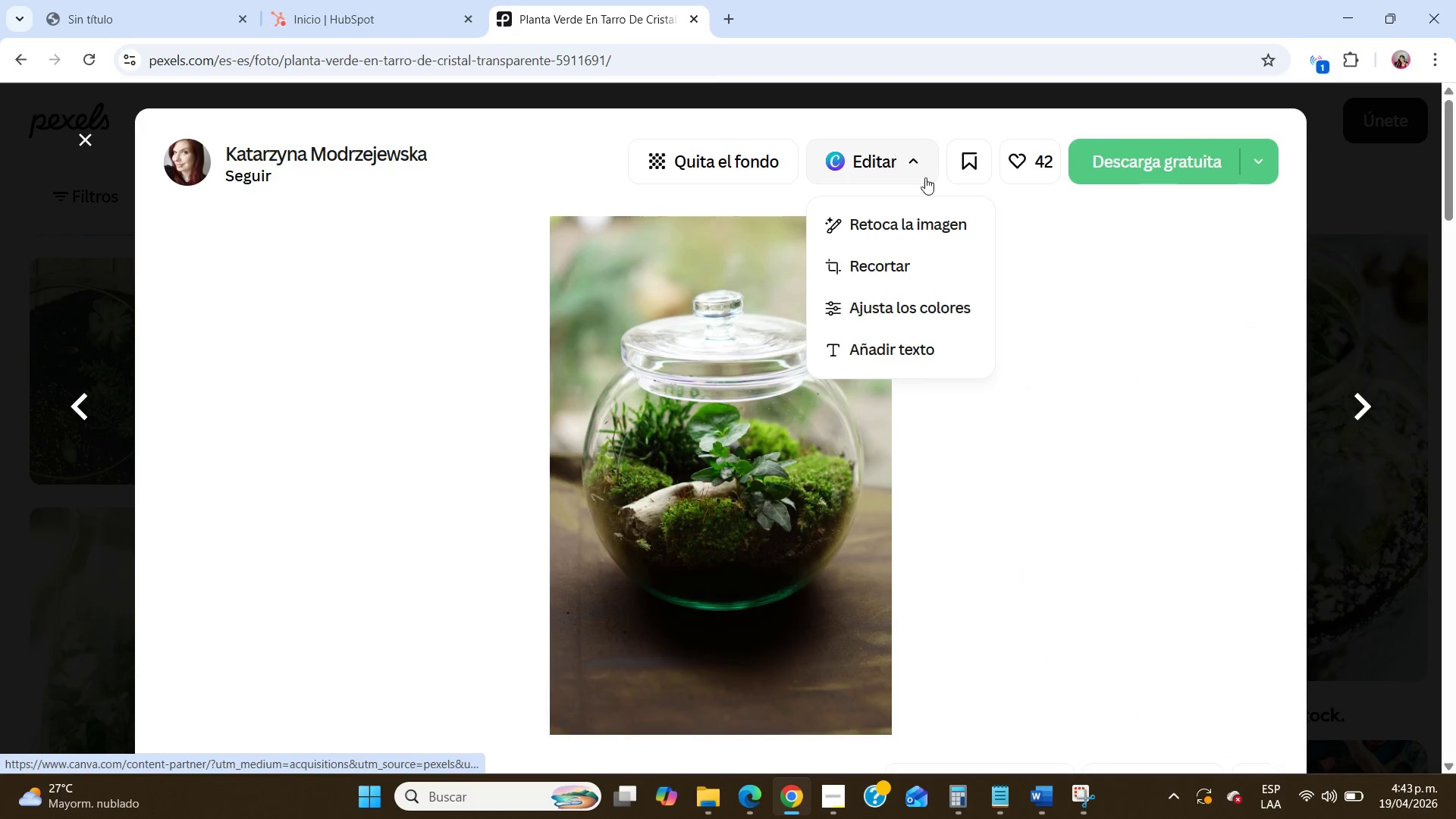 
left_click([1116, 156])
 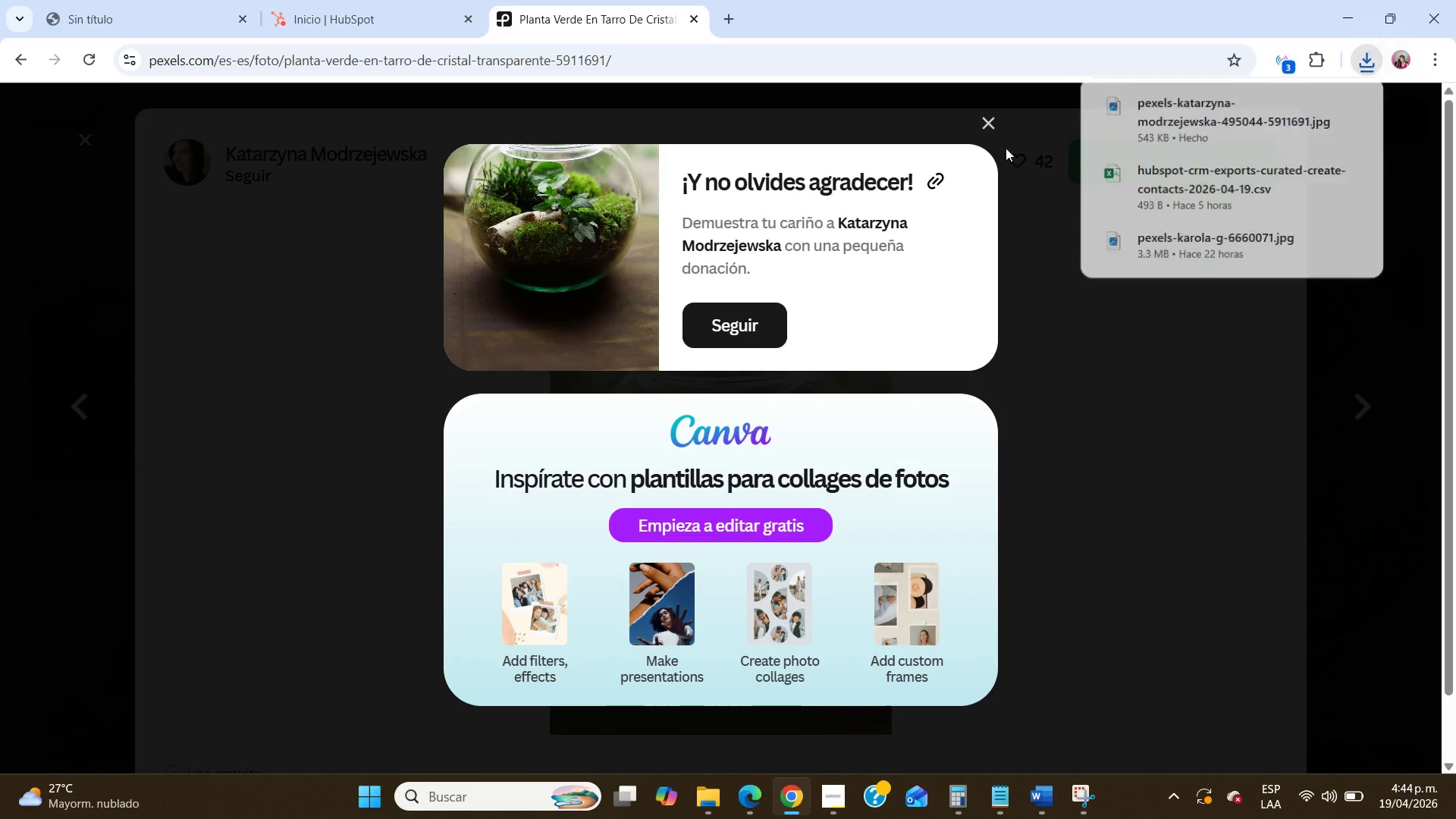 
left_click([985, 130])
 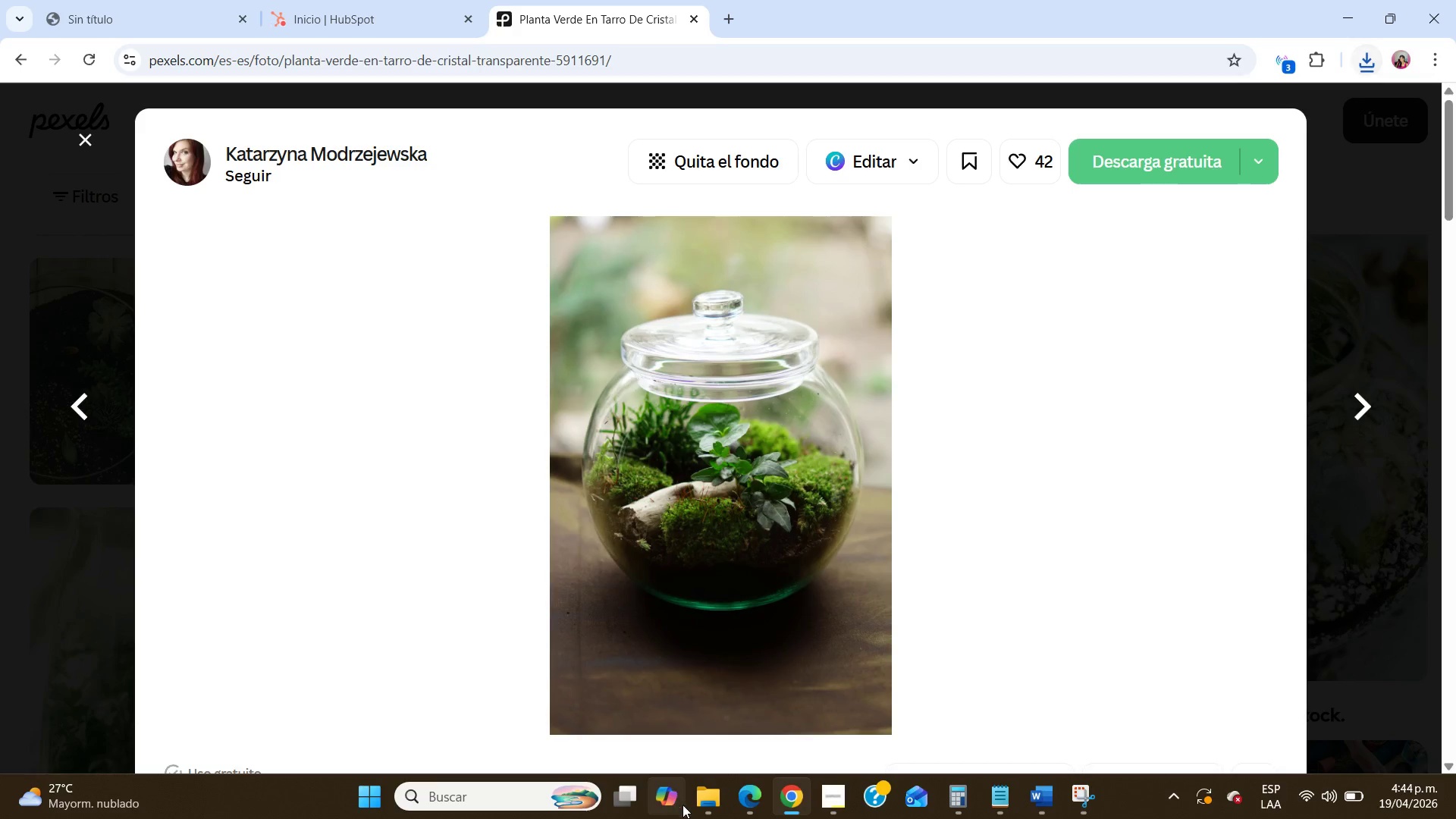 
left_click([703, 805])
 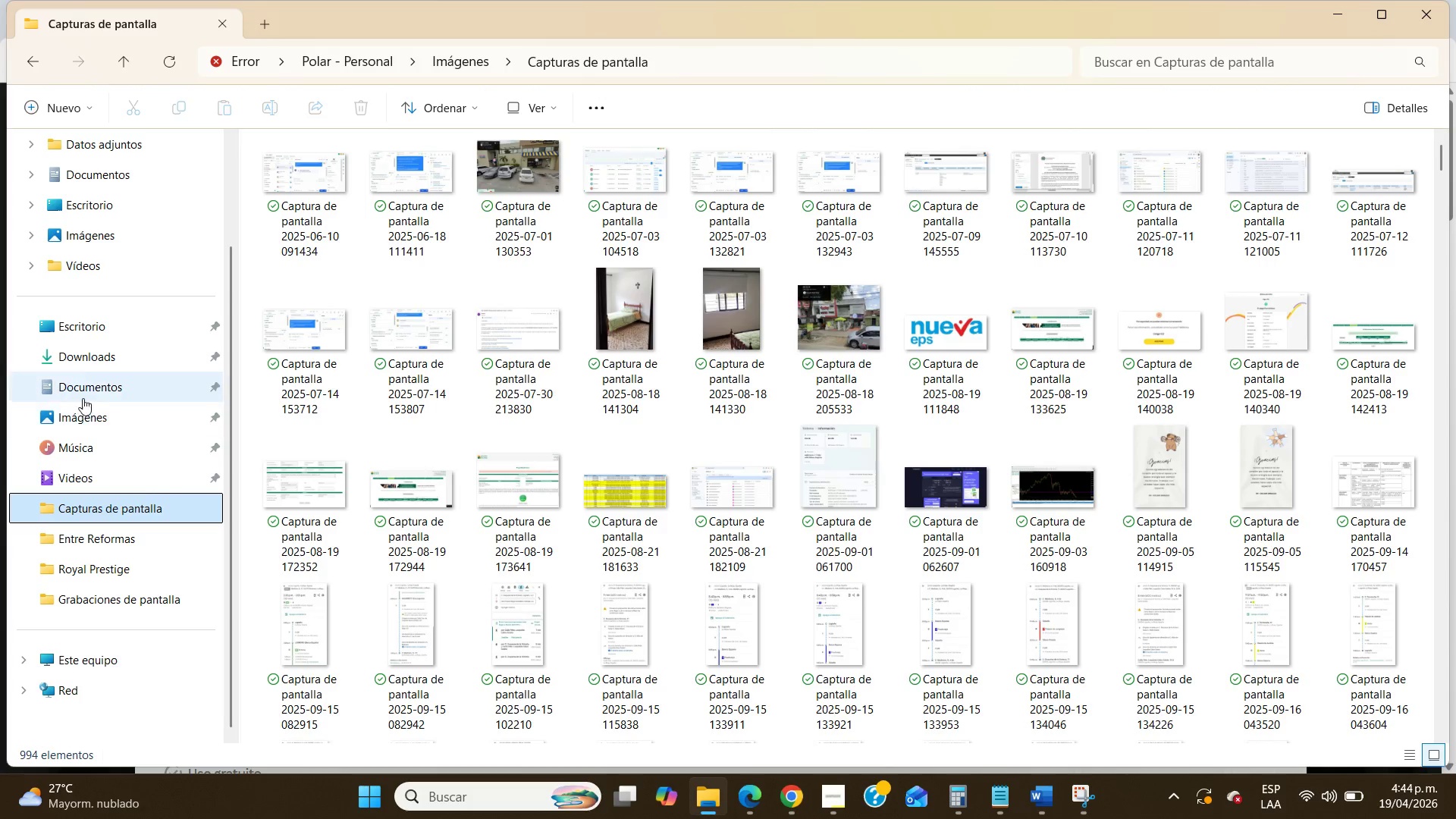 
left_click([88, 359])
 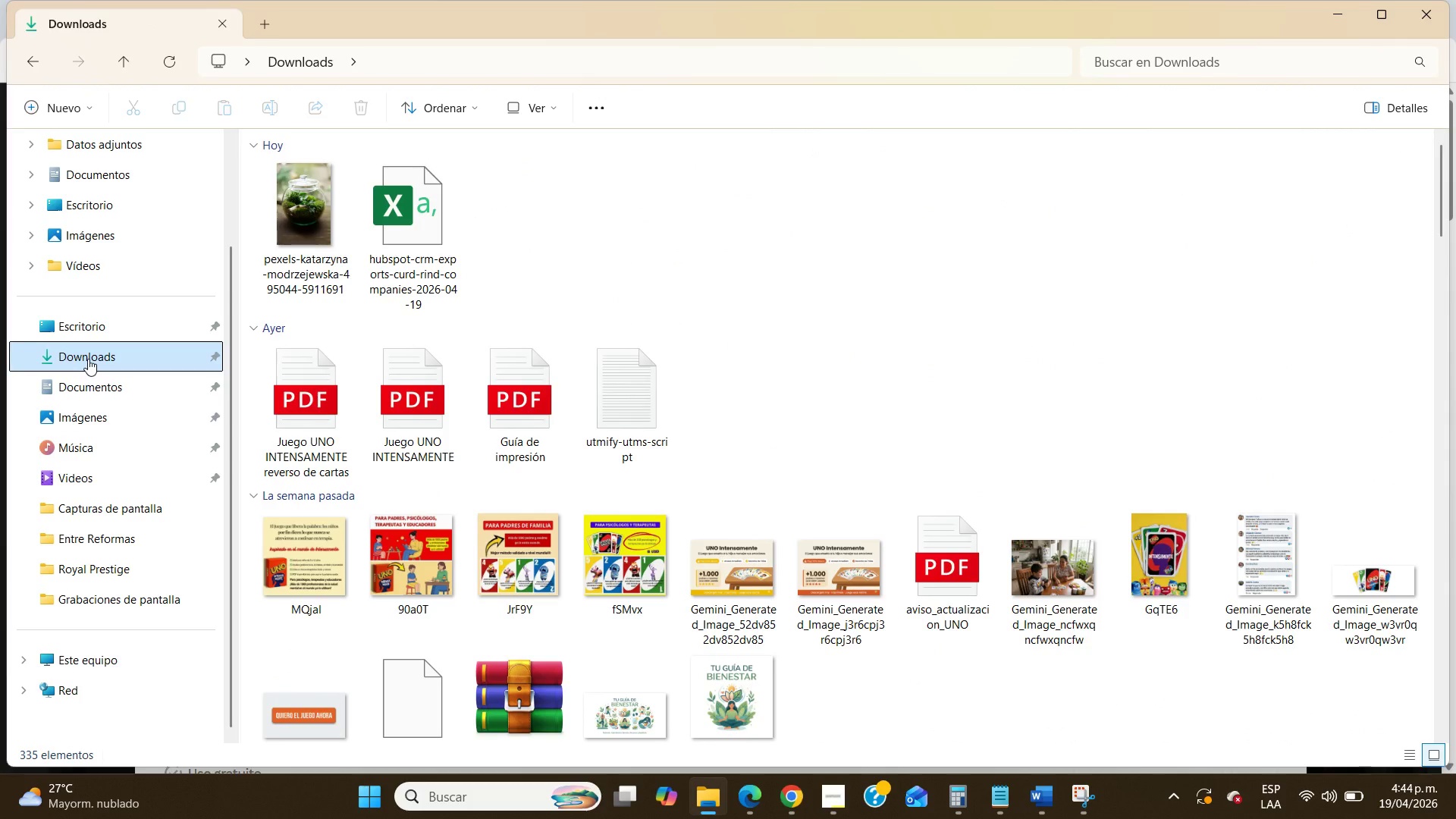 
wait(6.52)
 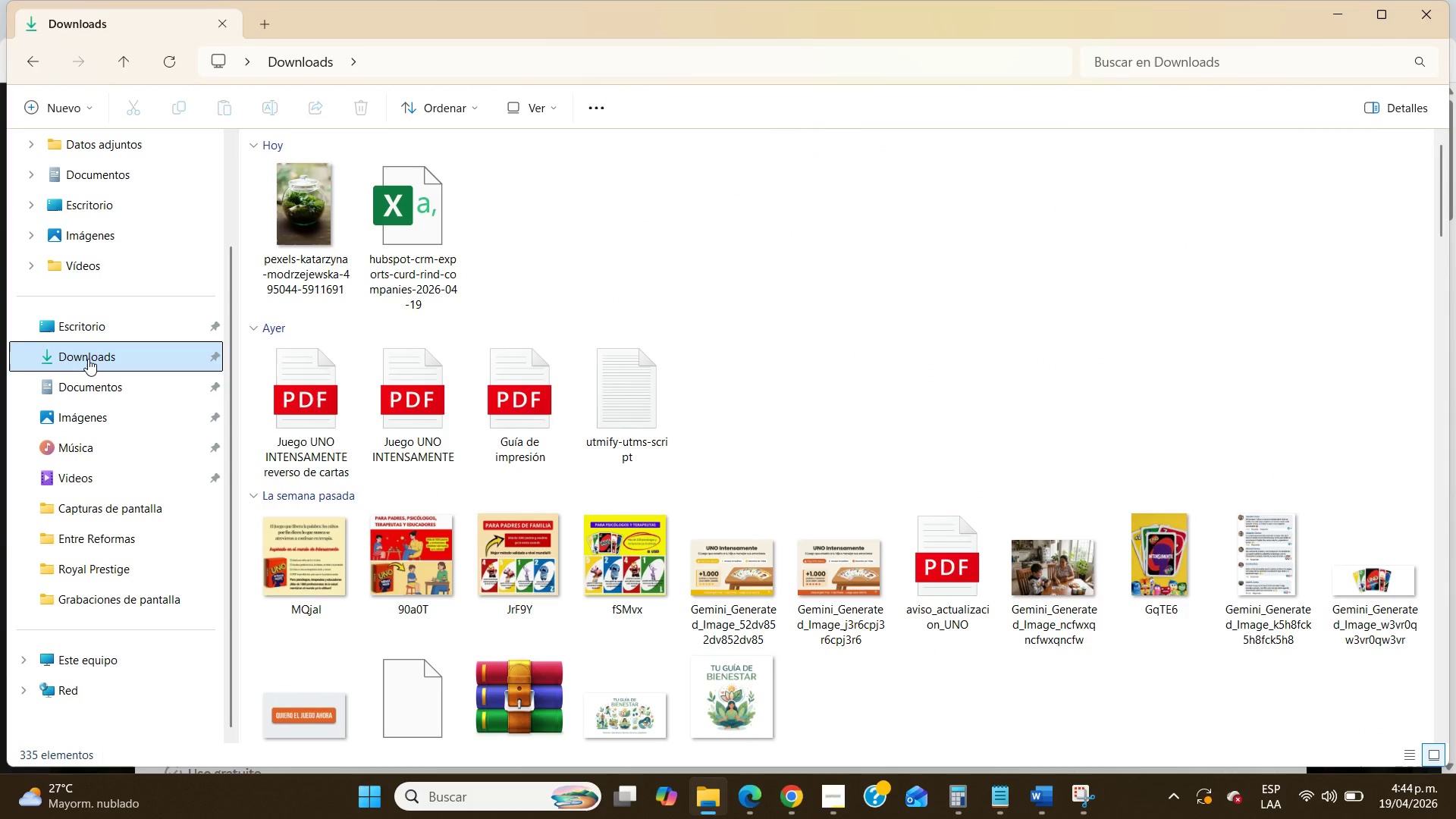 
left_click([293, 257])
 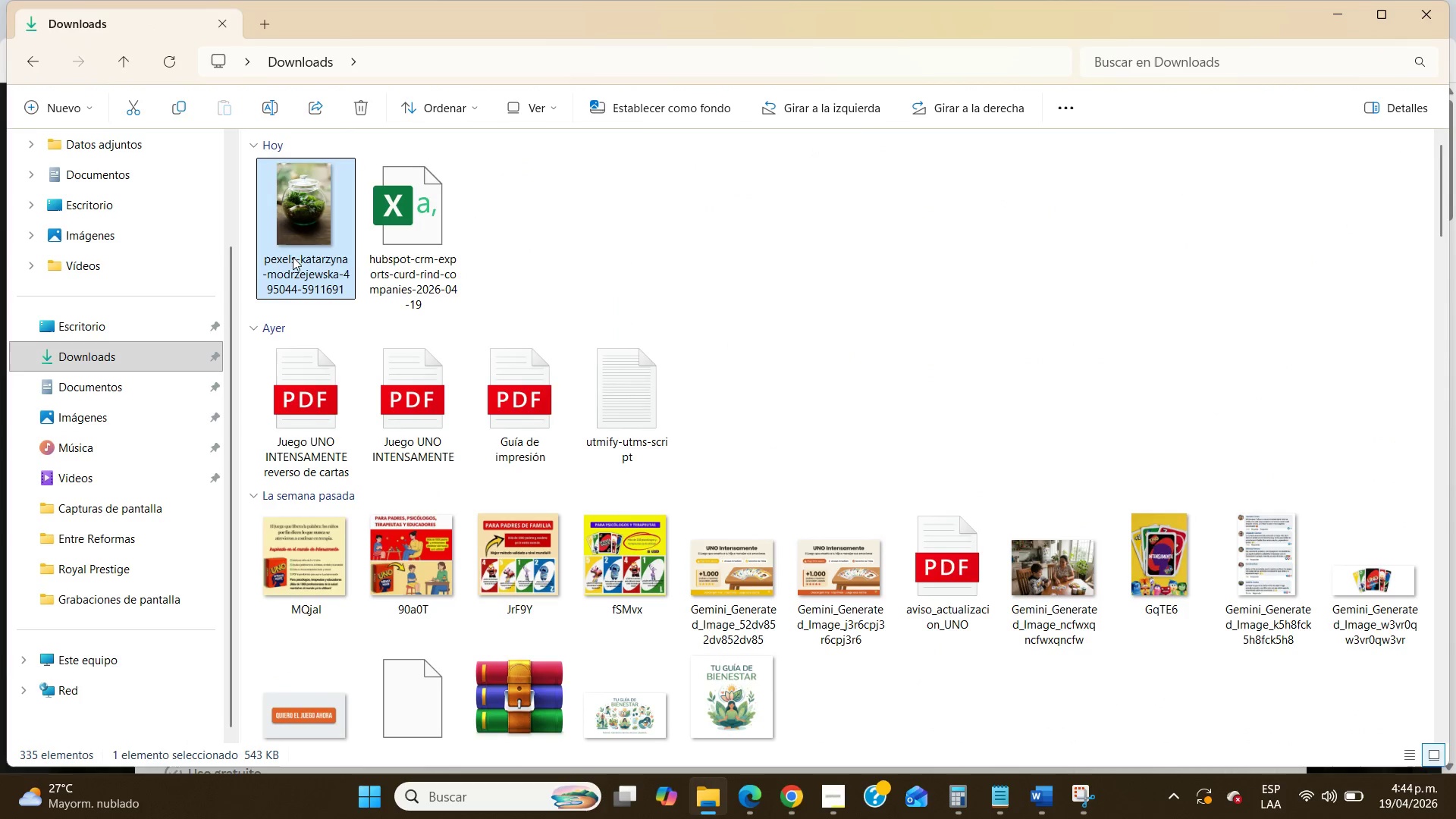 
left_click([384, 265])
 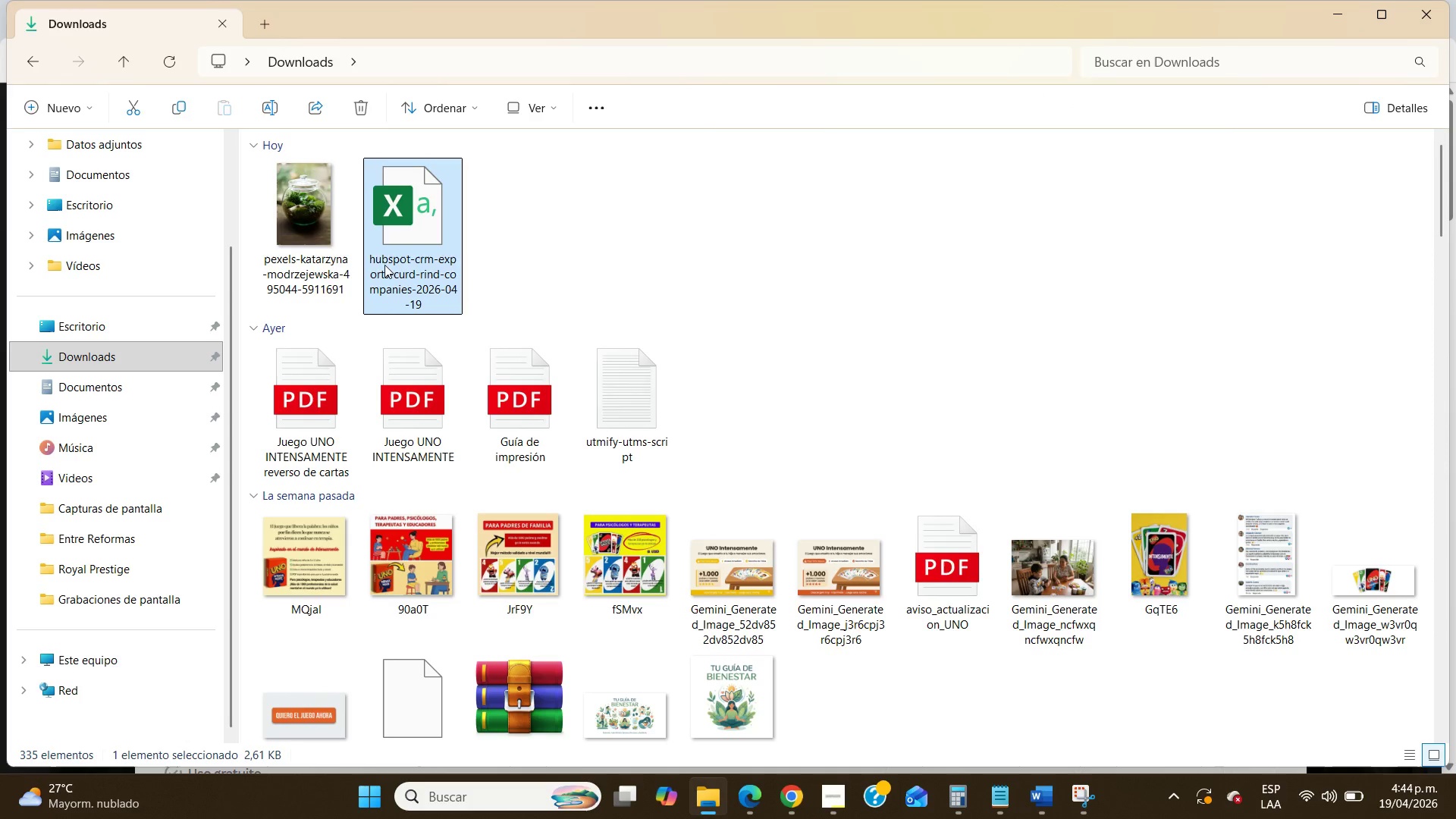 
key(Delete)
 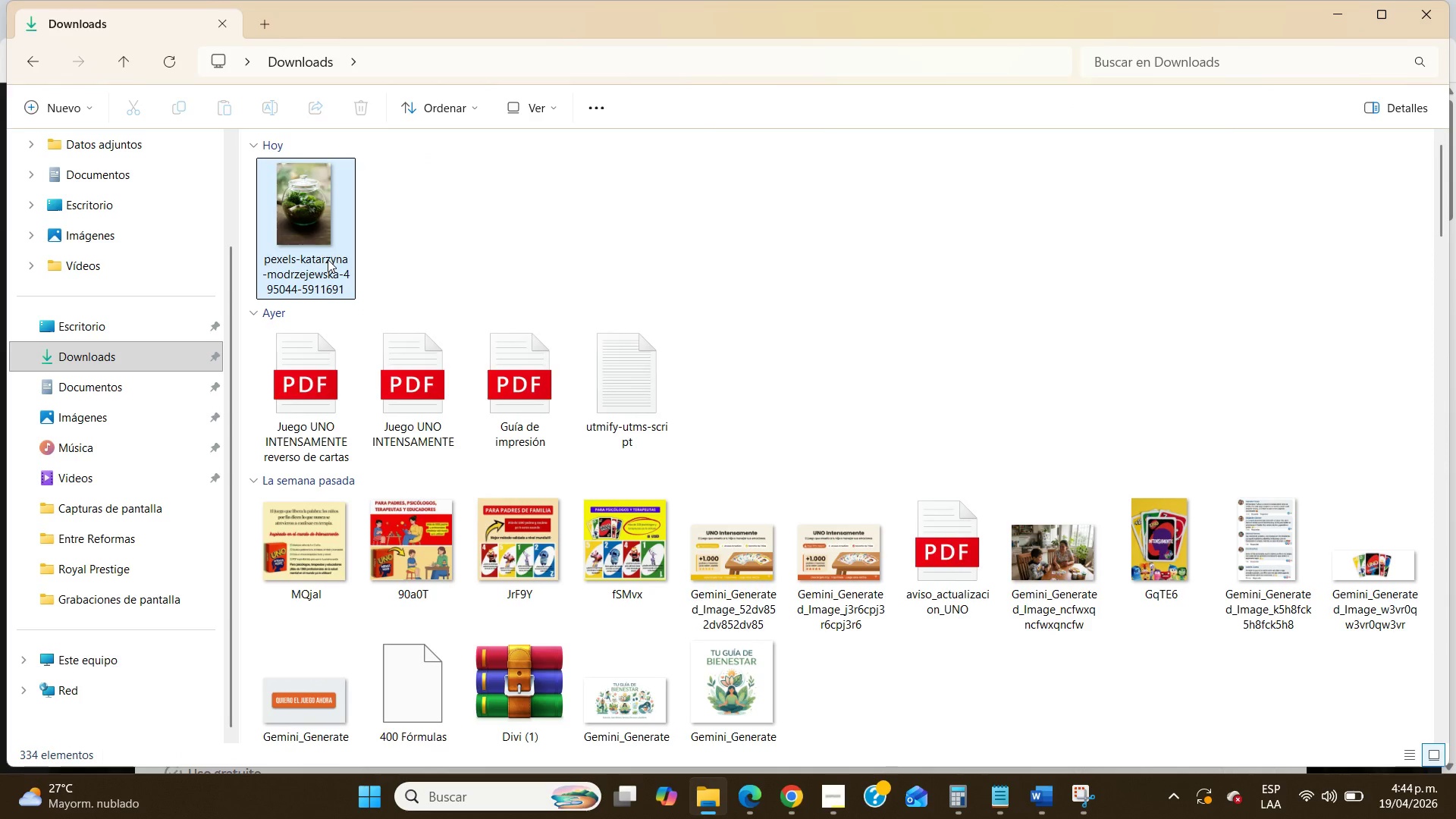 
right_click([328, 259])
 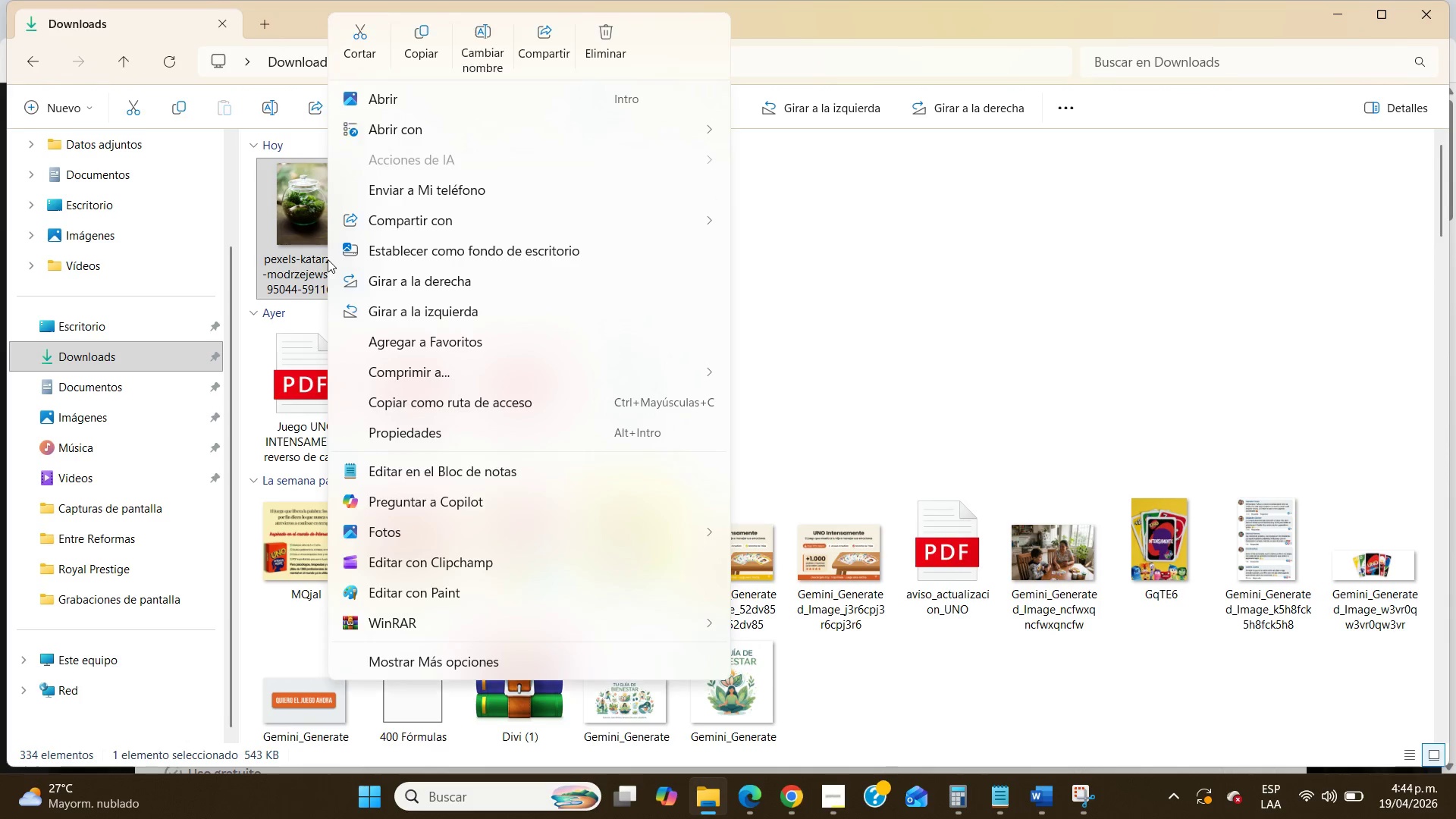 
left_click([476, 35])
 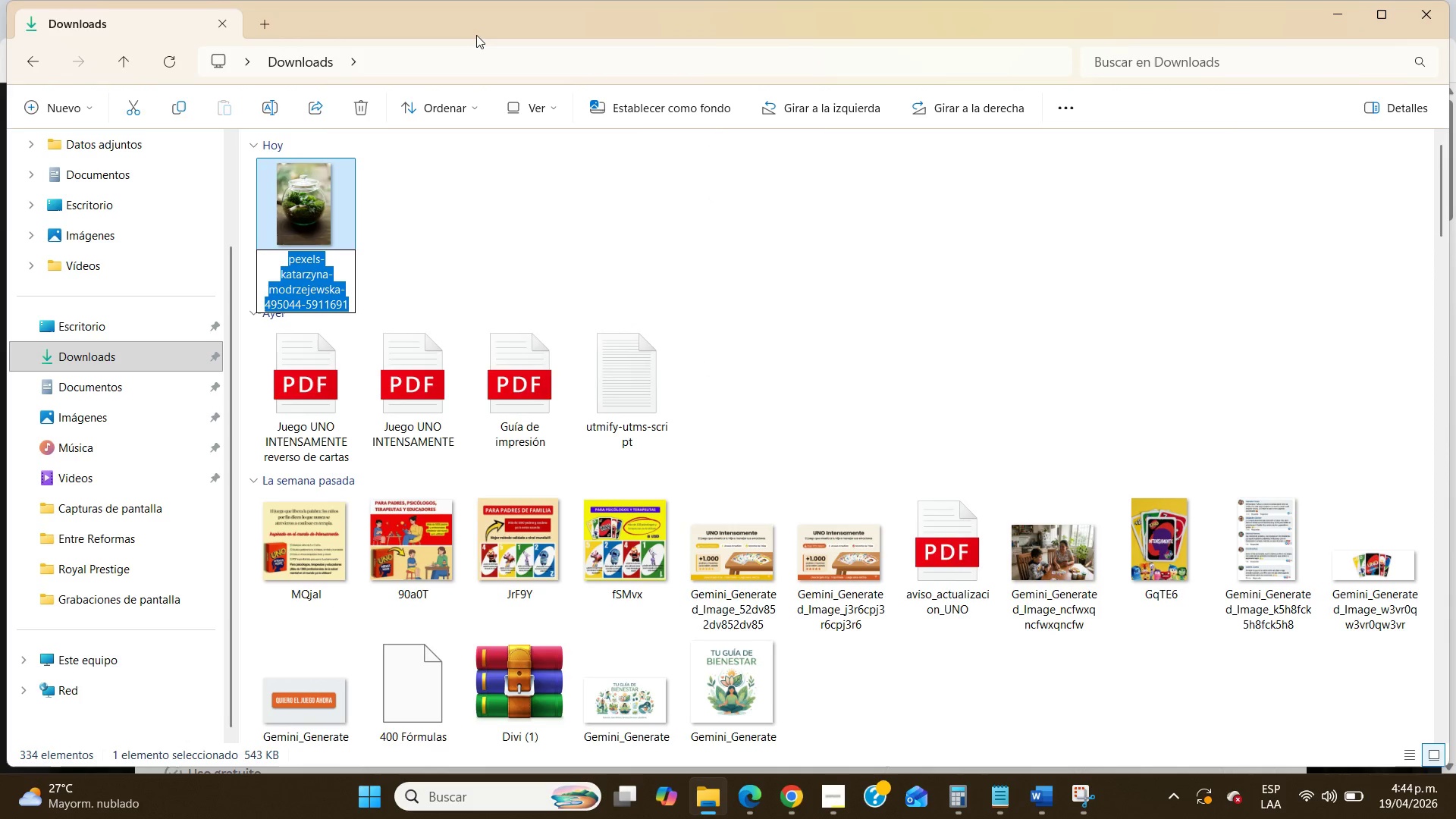 
type(2026 Spring Collection Header Imsage)
key(Backspace)
key(Backspace)
key(Backspace)
key(Backspace)
type(age)
 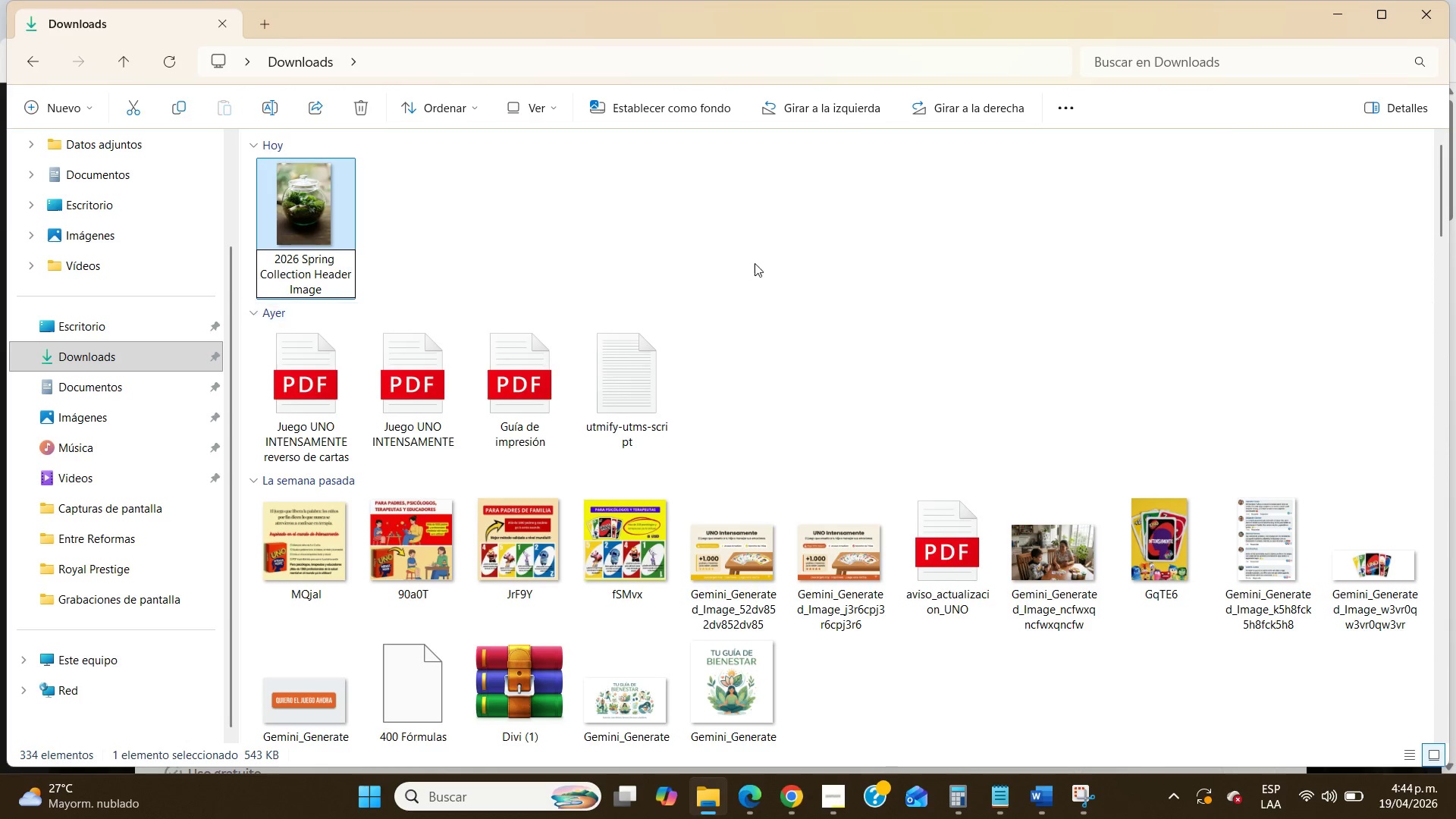 
left_click([758, 244])
 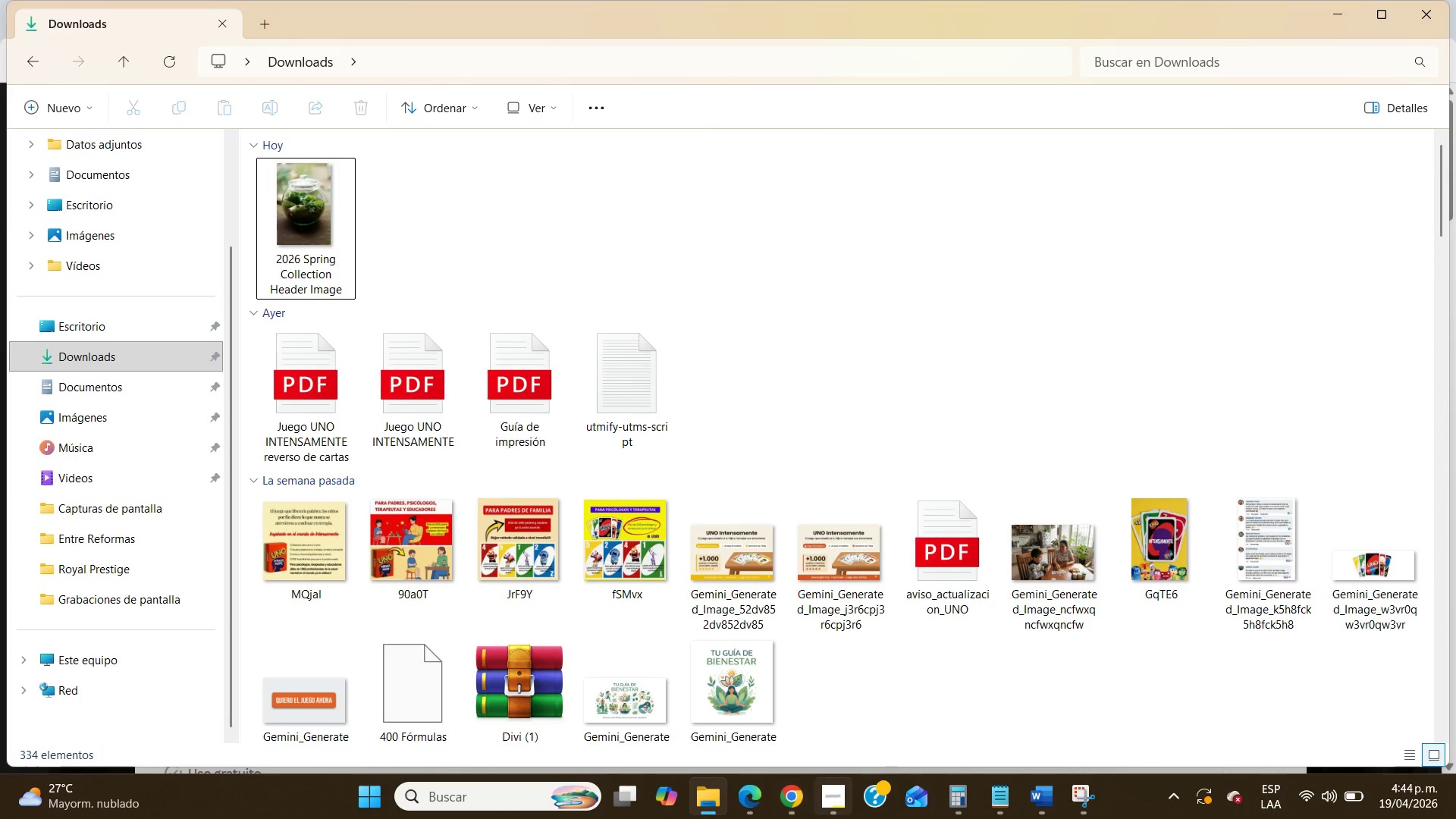 
left_click([827, 818])